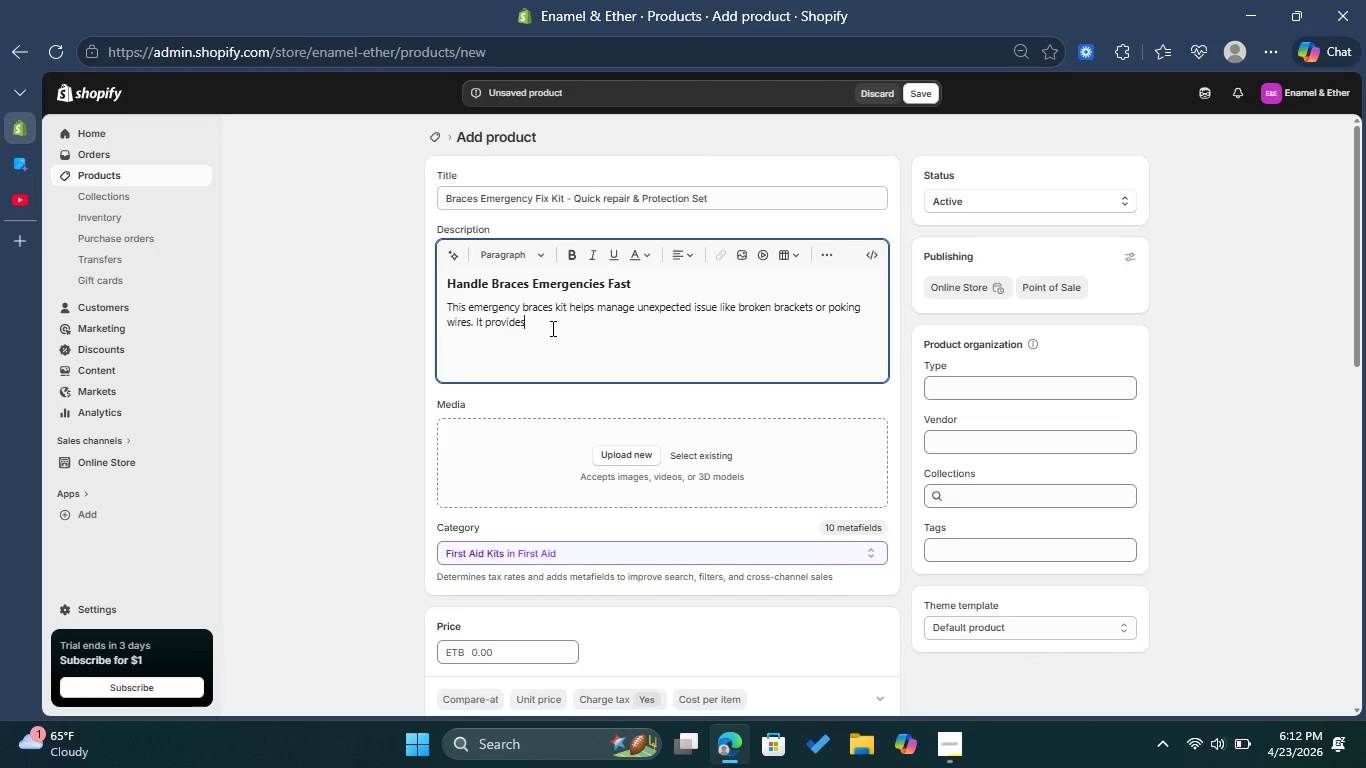 
type( quick )
 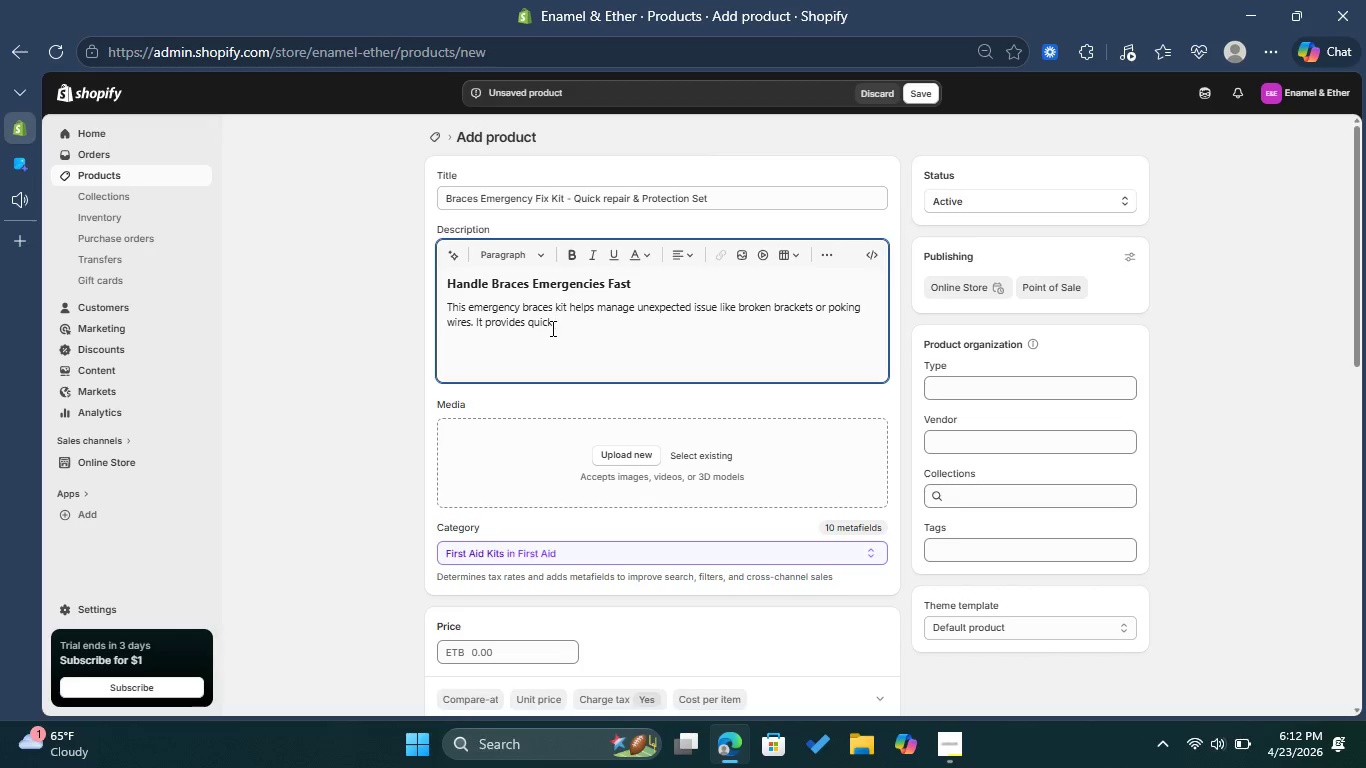 
type(soulto)
key(Backspace)
type(ion )
 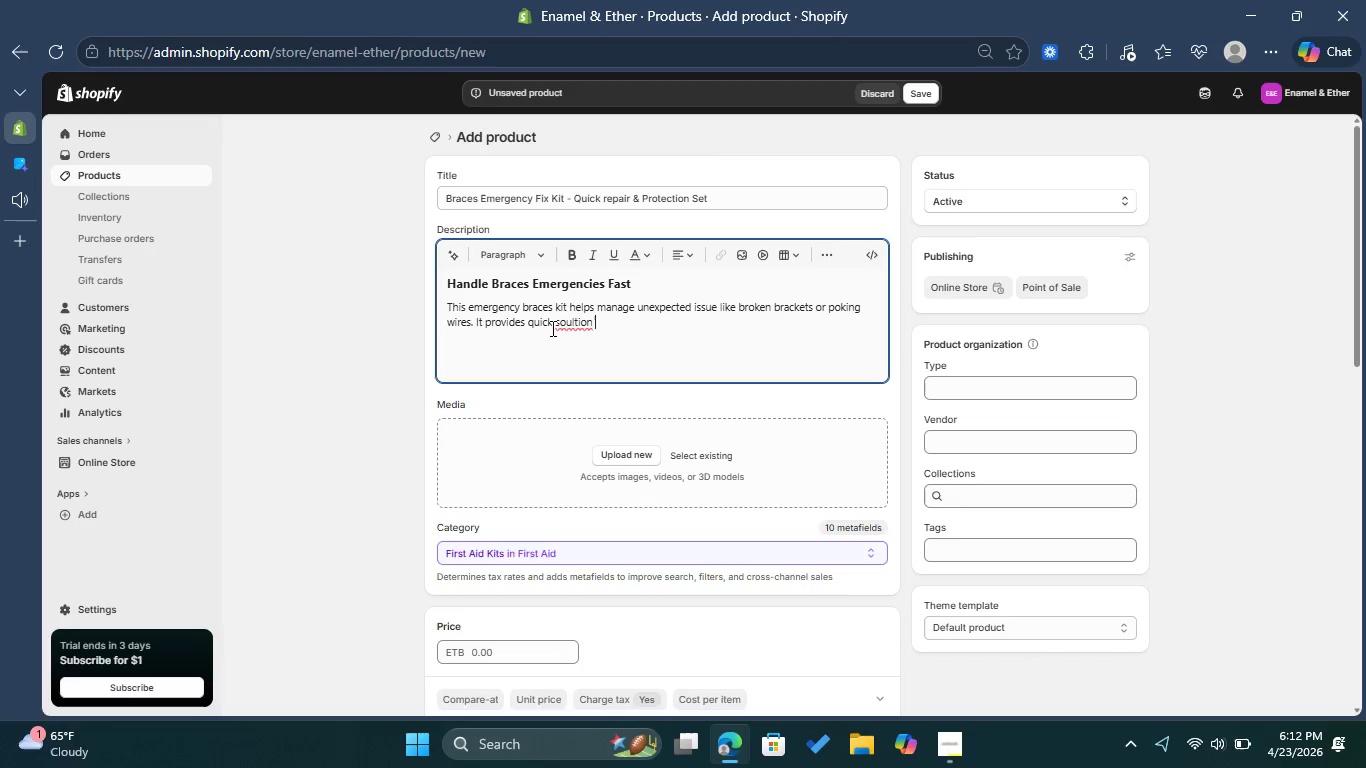 
left_click([585, 321])
 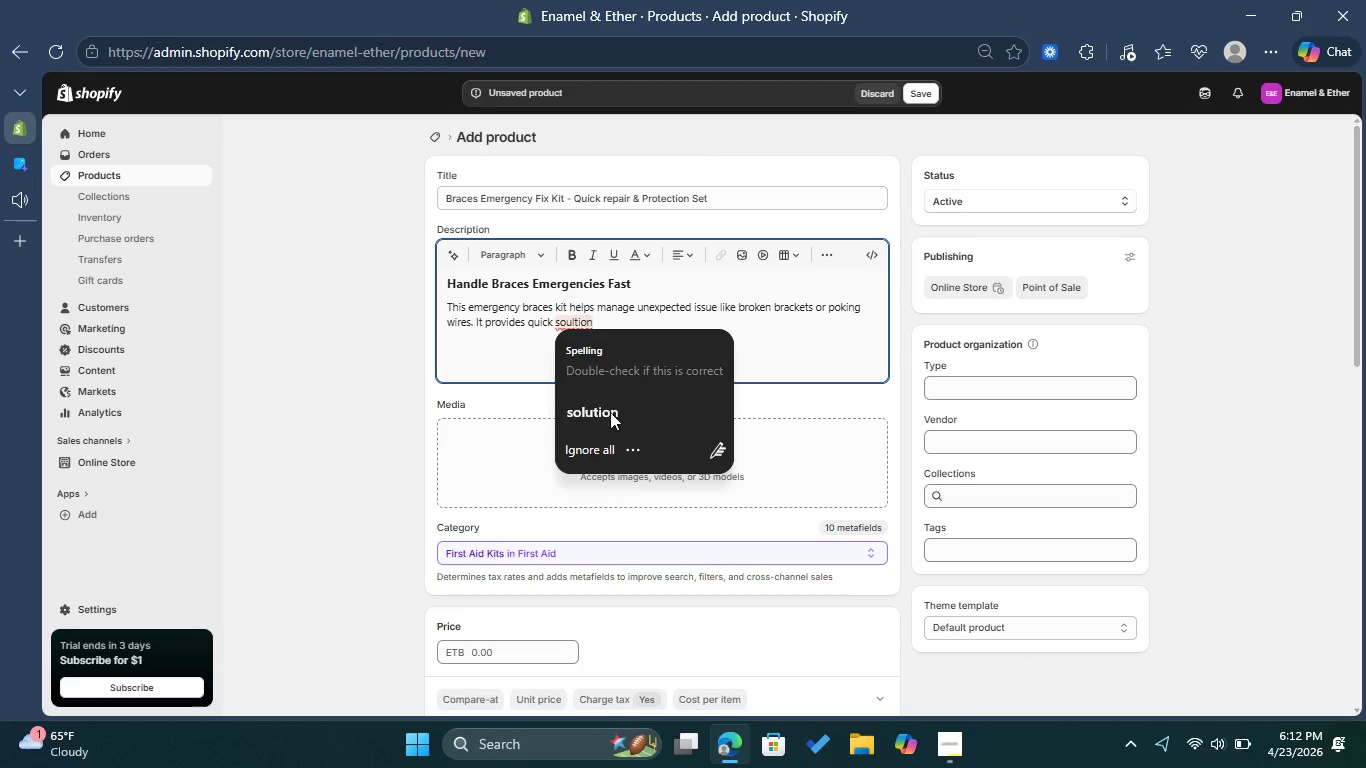 
left_click([612, 419])
 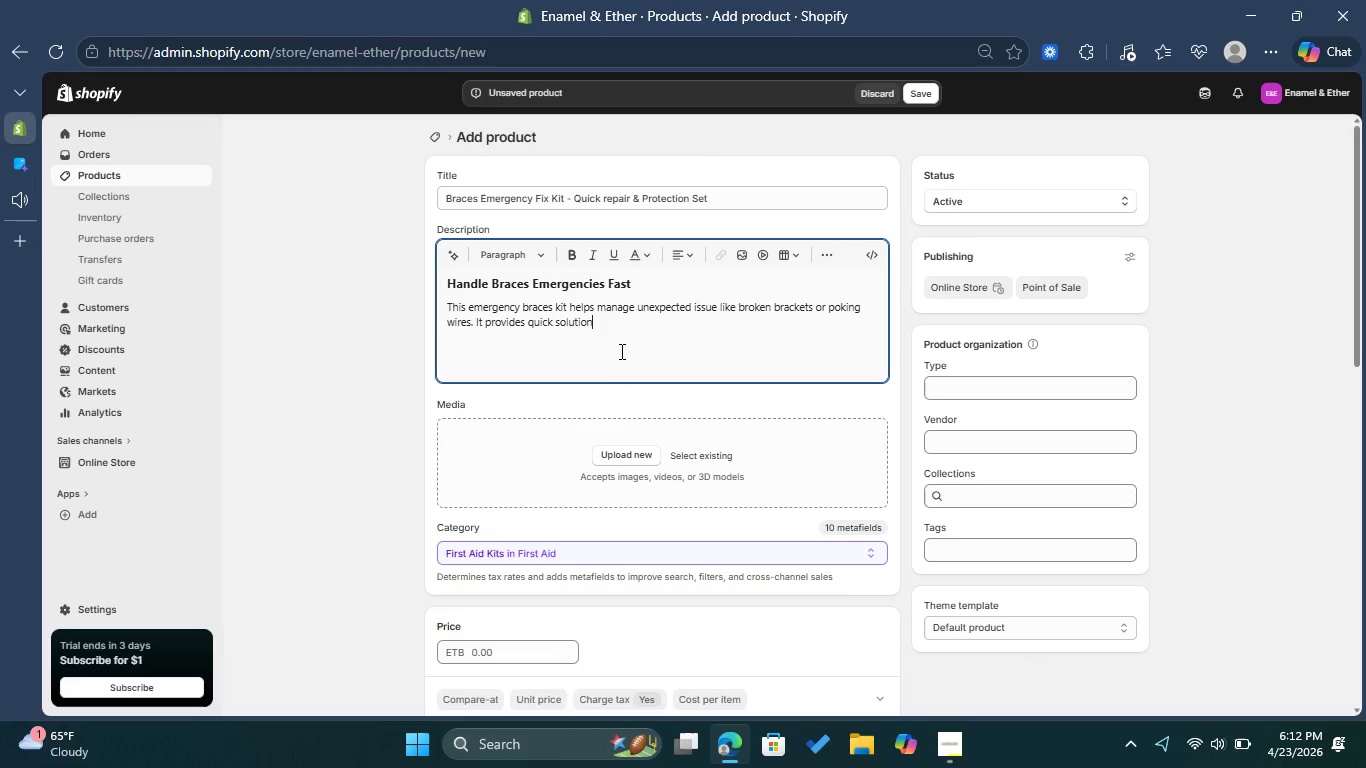 
type( to reduce discomfort befor )
key(Backspace)
type(e )
 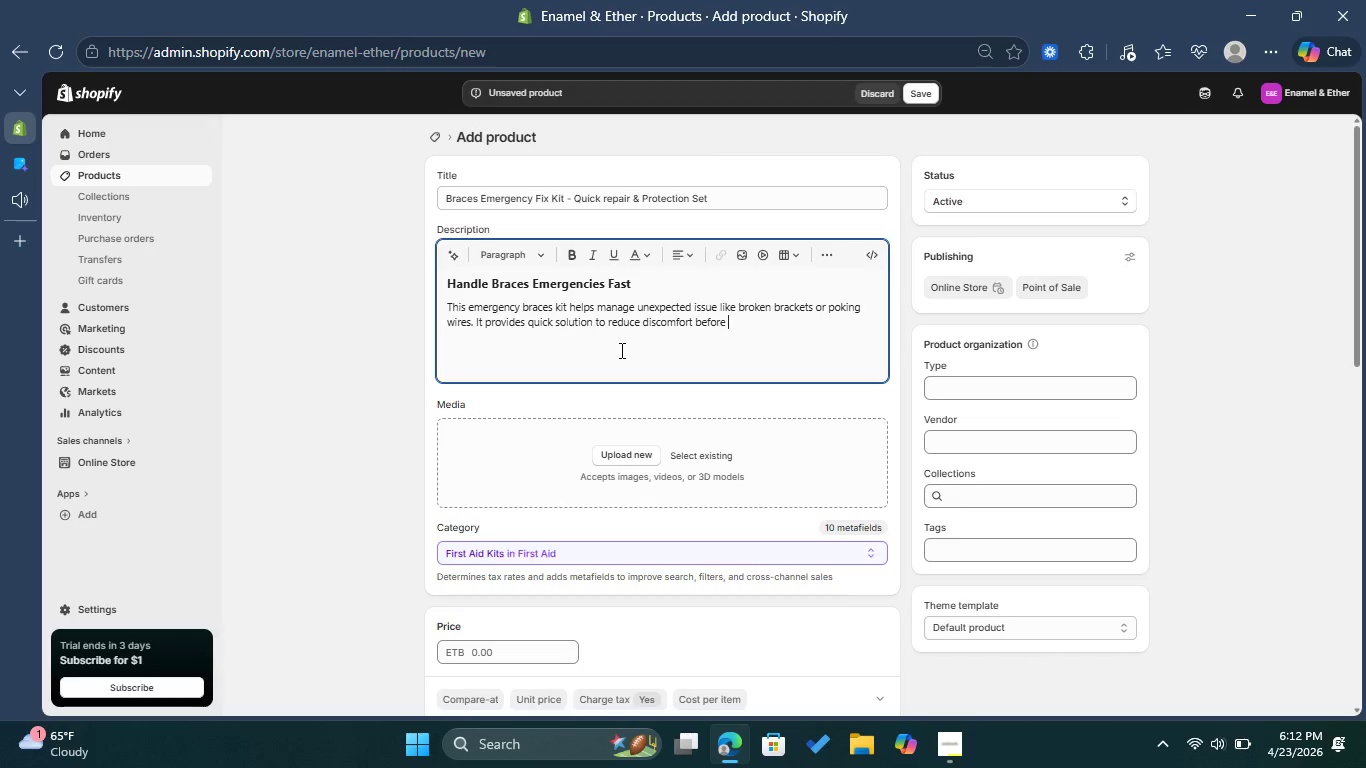 
wait(5.58)
 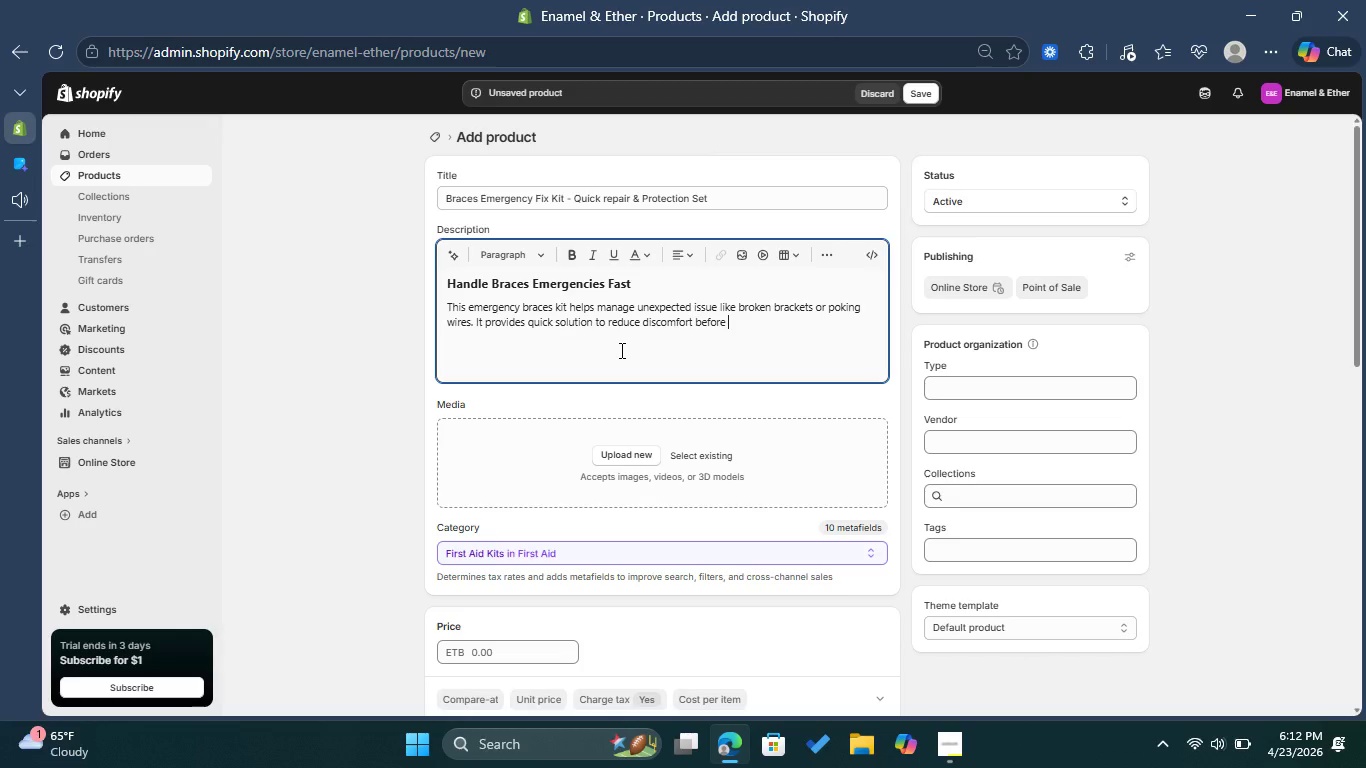 
type(seeing )
 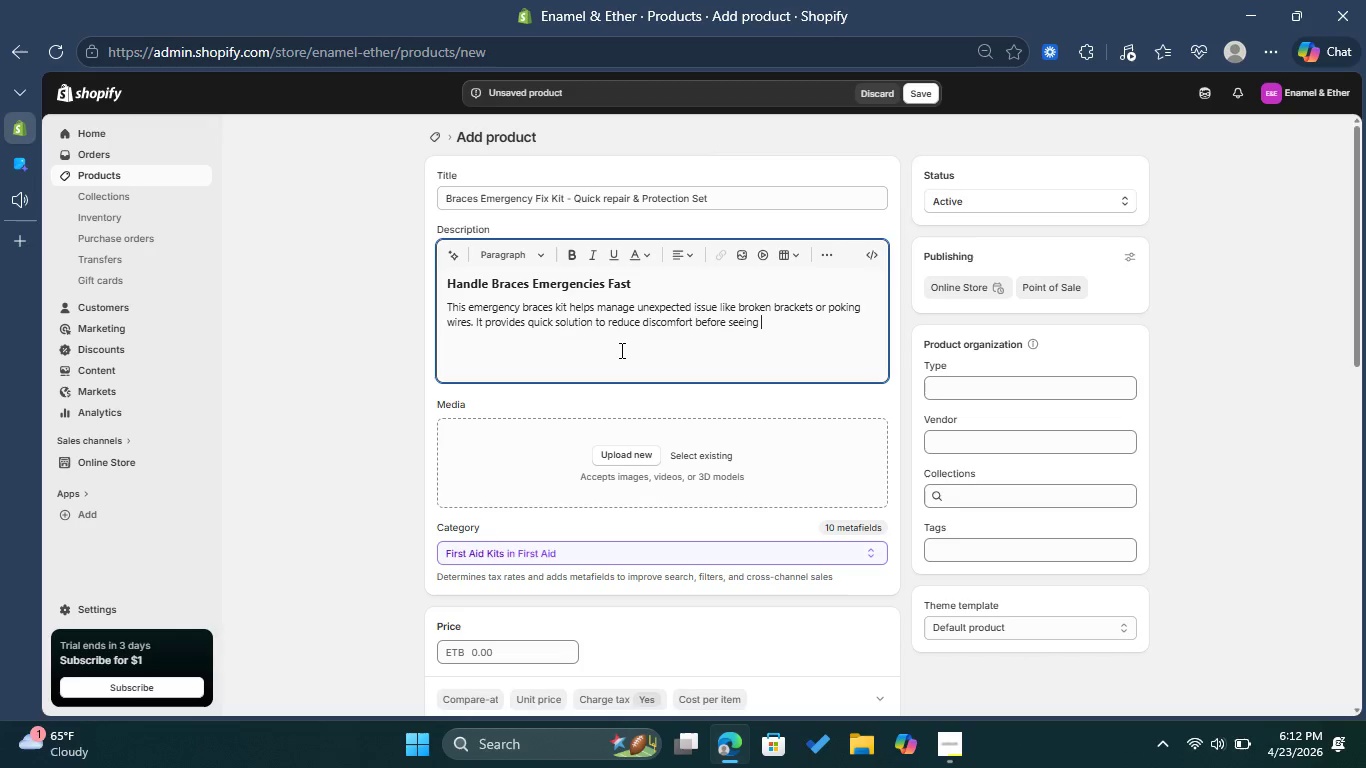 
wait(5.64)
 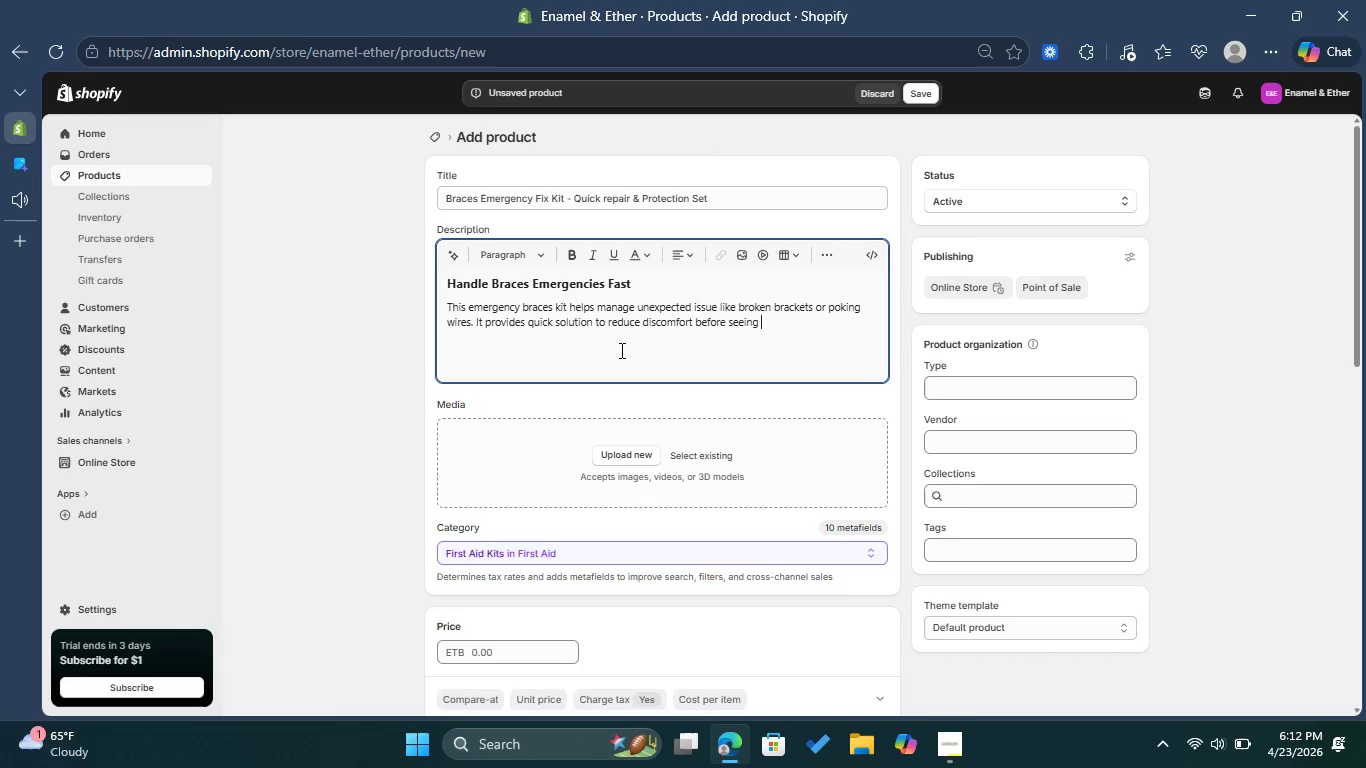 
type(an orthodontist. )
 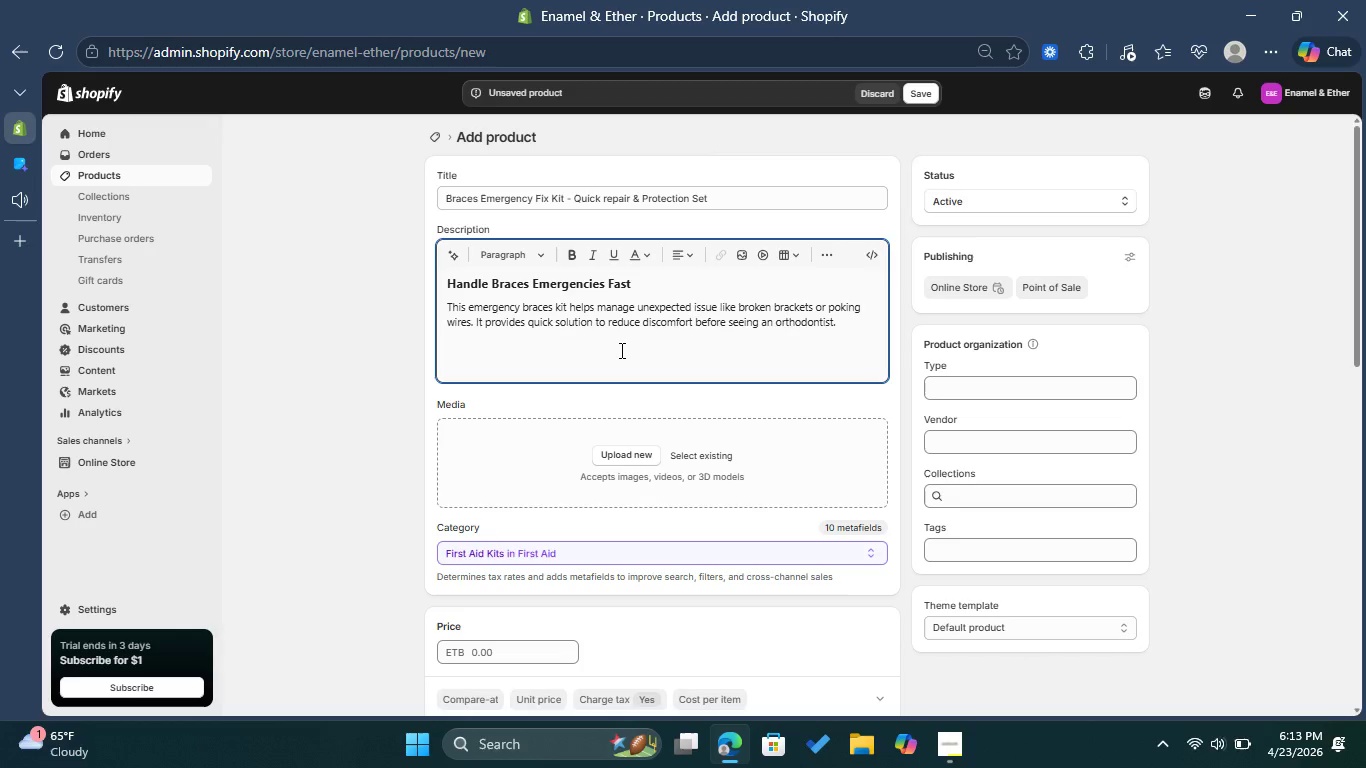 
key(Enter)
 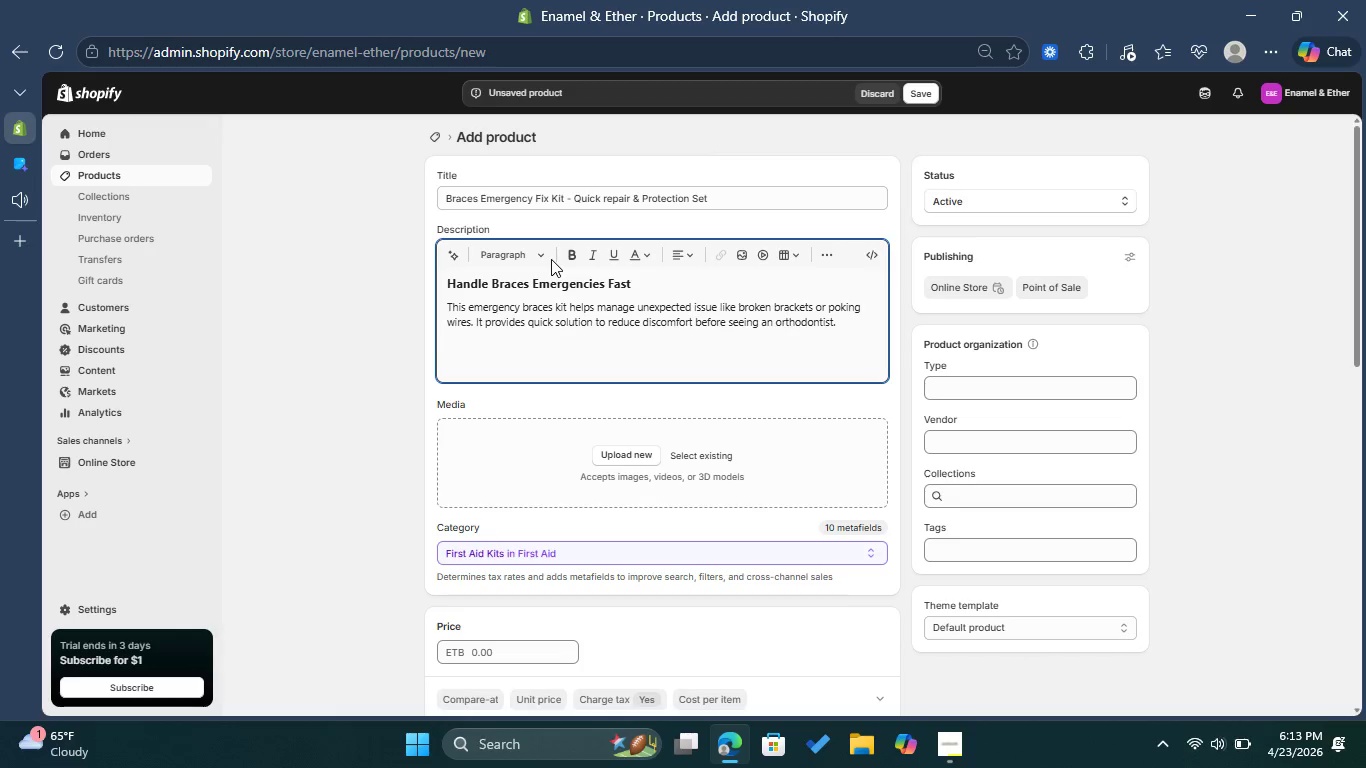 
double_click([543, 256])
 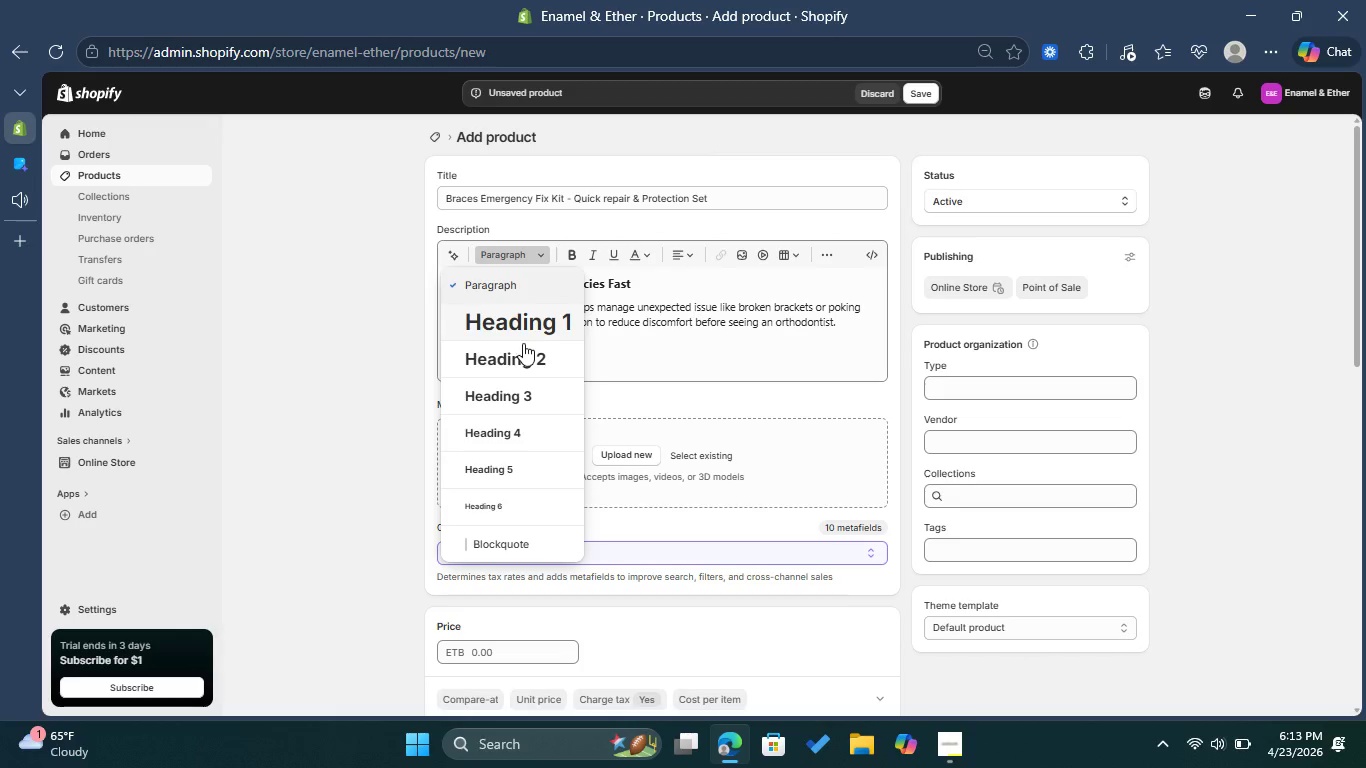 
left_click([526, 393])
 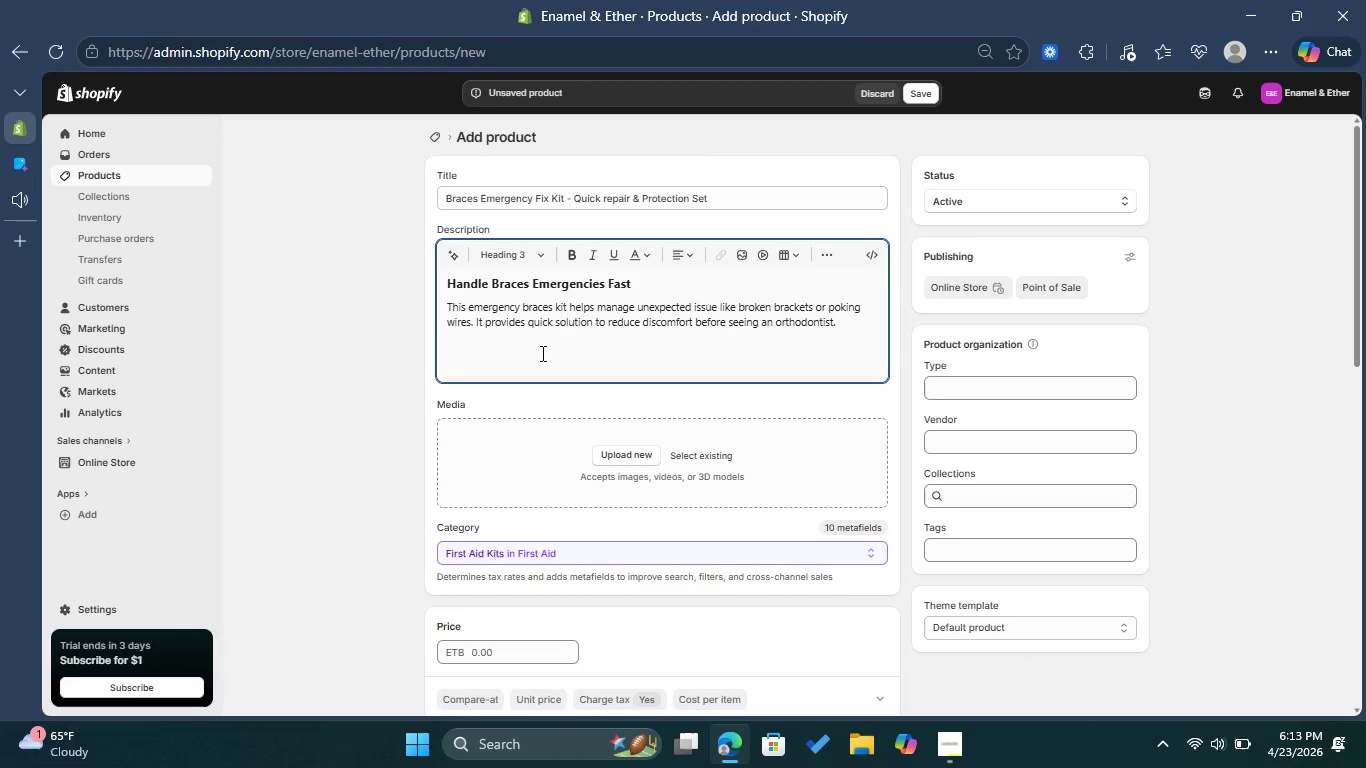 
type(Essential )
 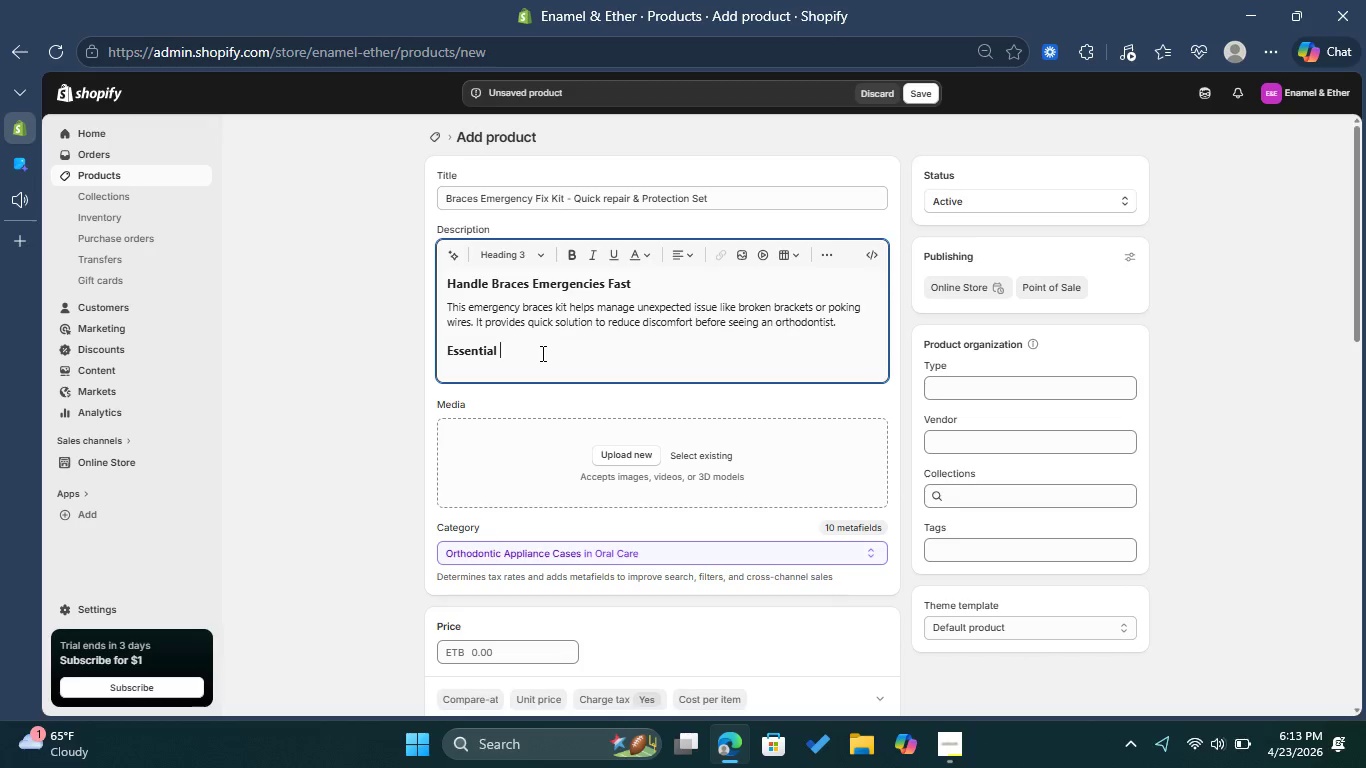 
type(Benefits )
 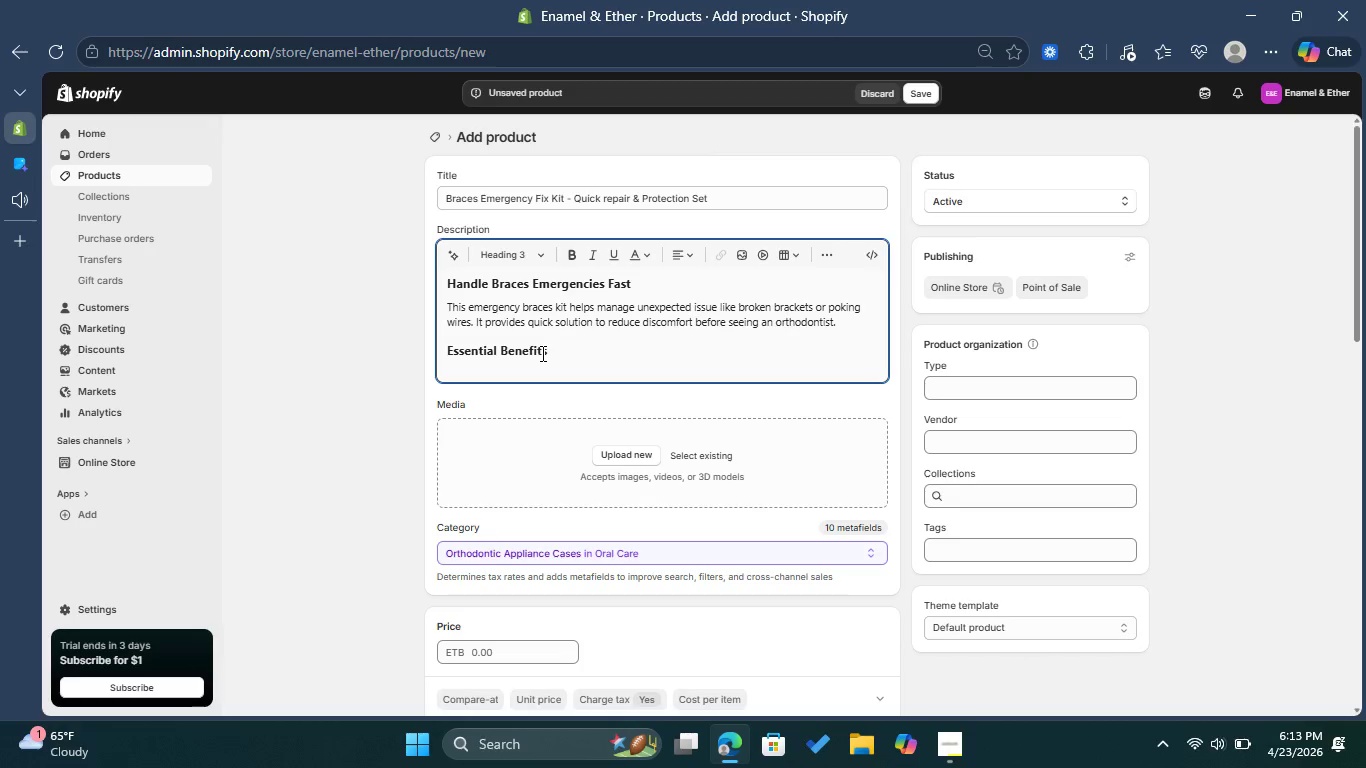 
key(Enter)
 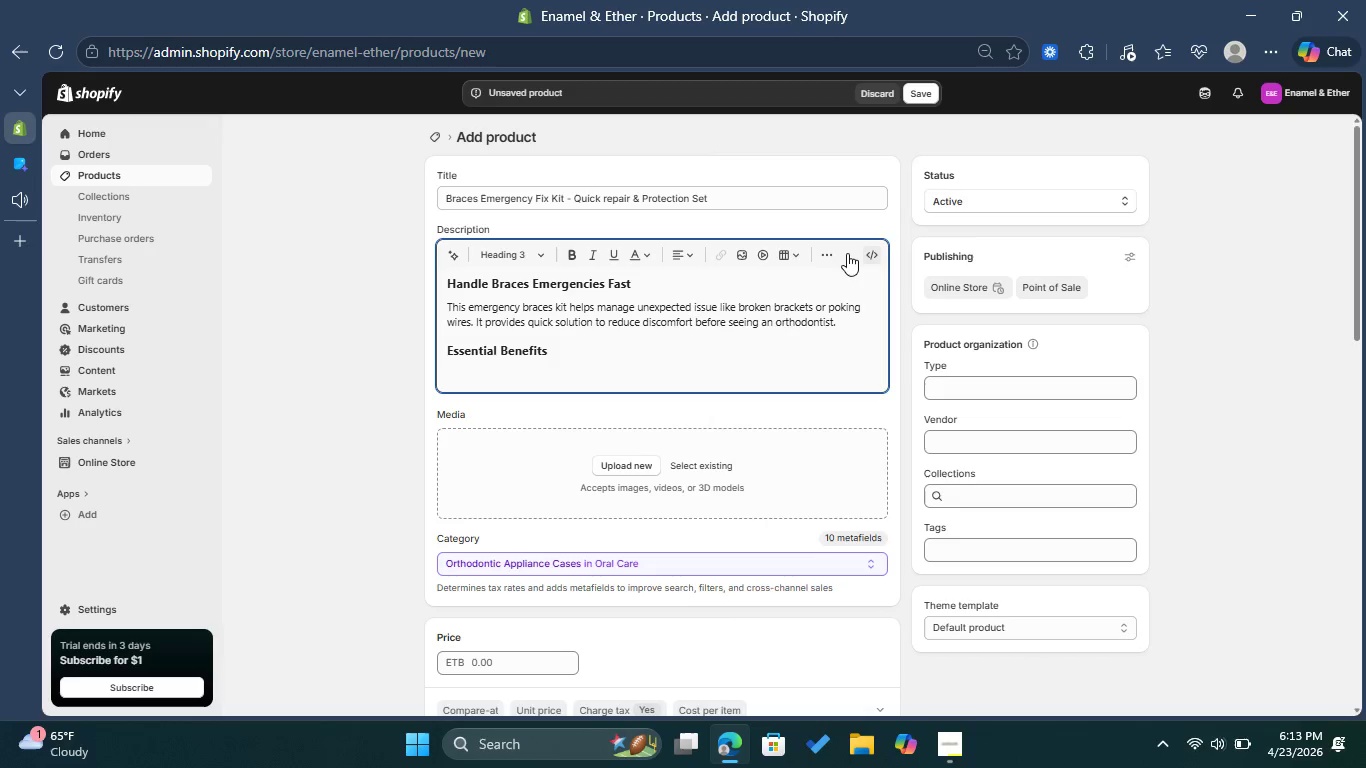 
left_click([818, 253])
 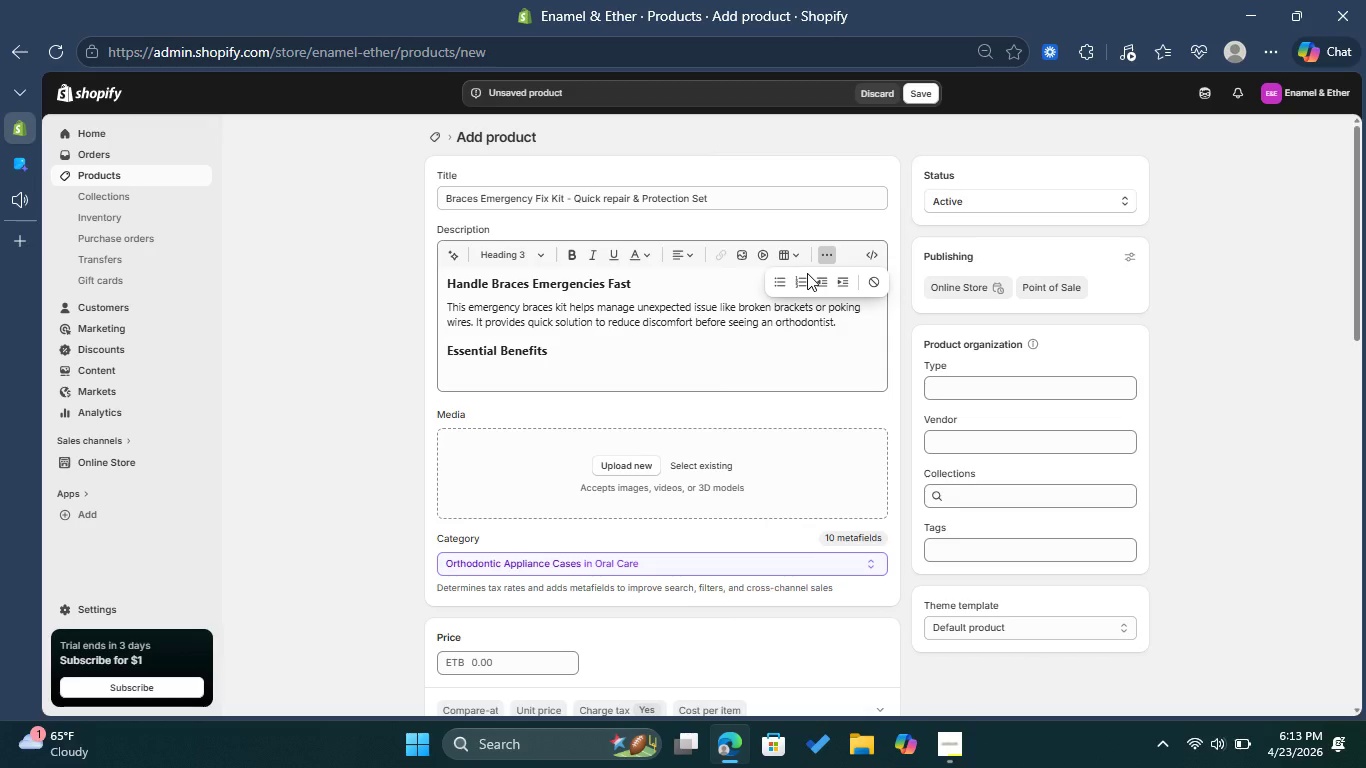 
left_click([778, 274])
 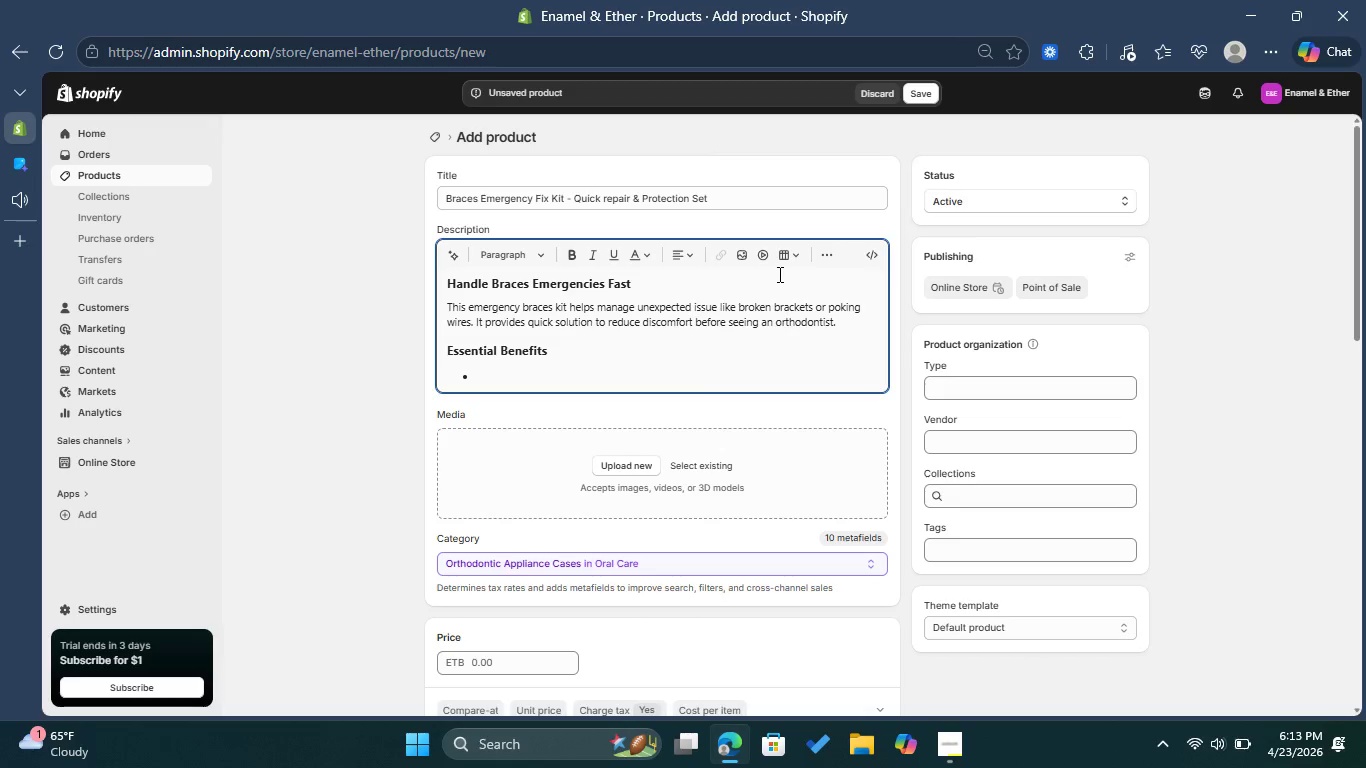 
wait(15.7)
 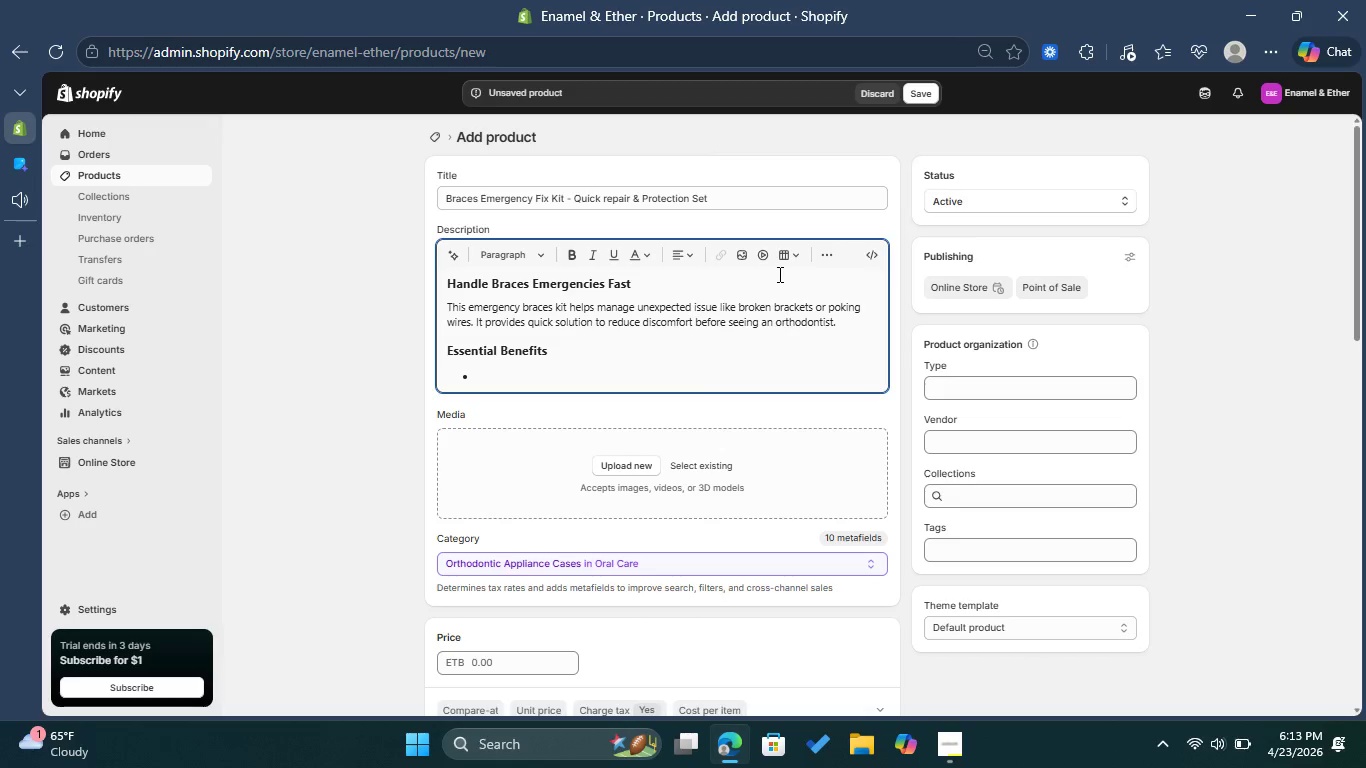 
type(Quick relief for broken braces issues )
 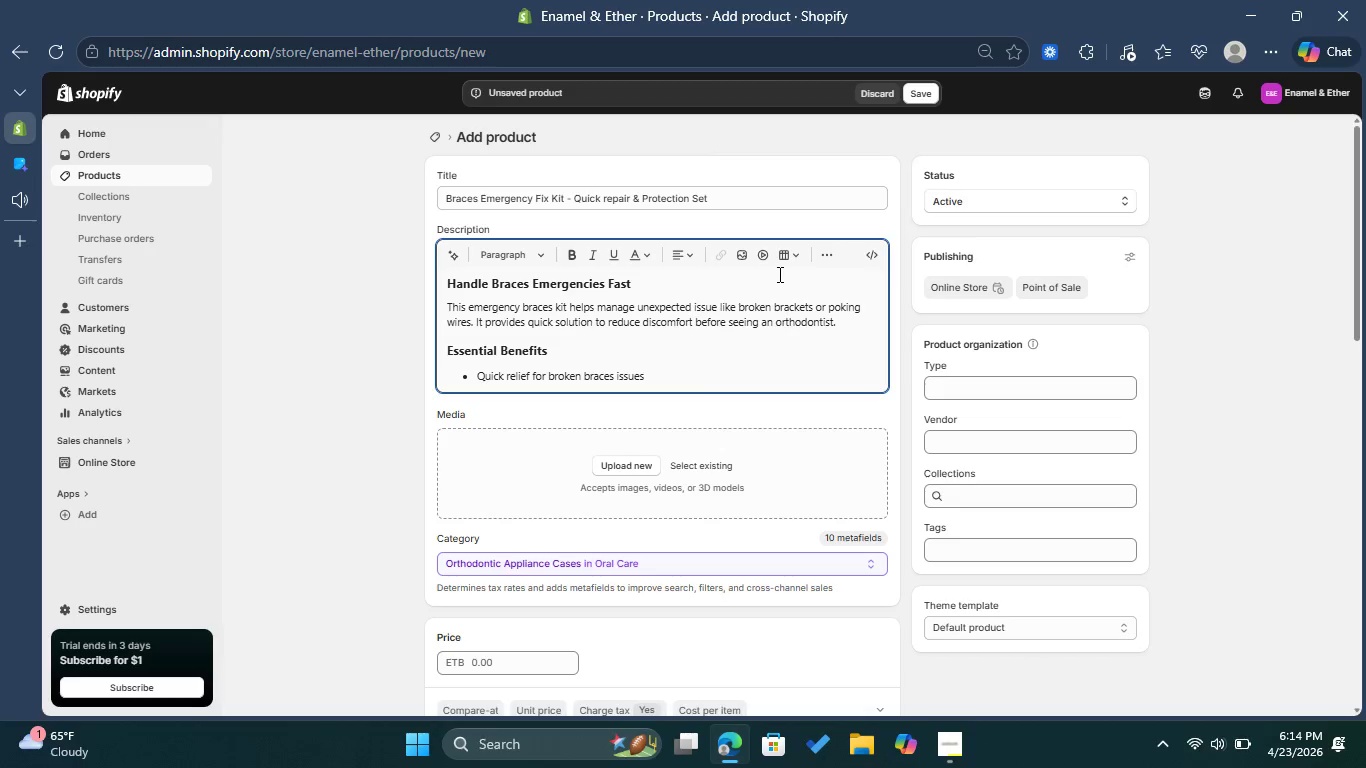 
key(Enter)
 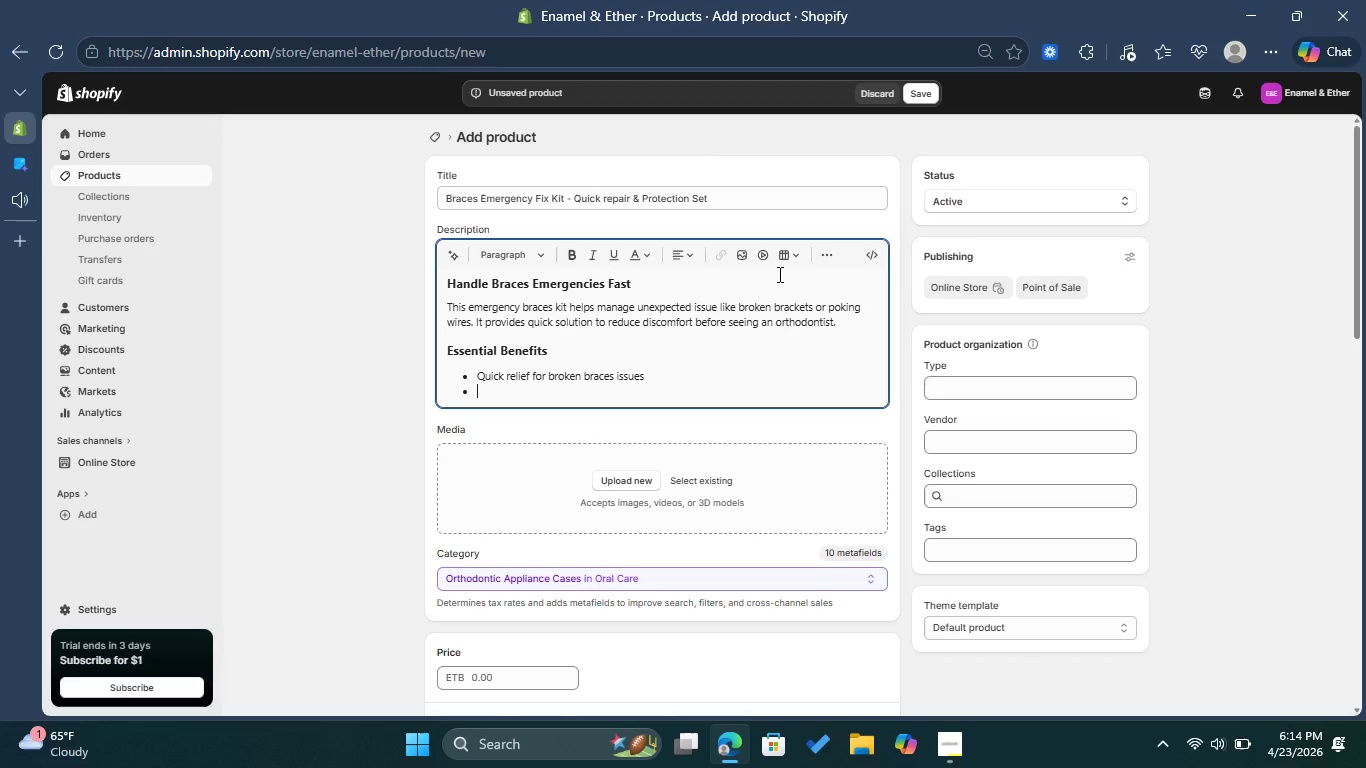 
type(Prevents irritation )
 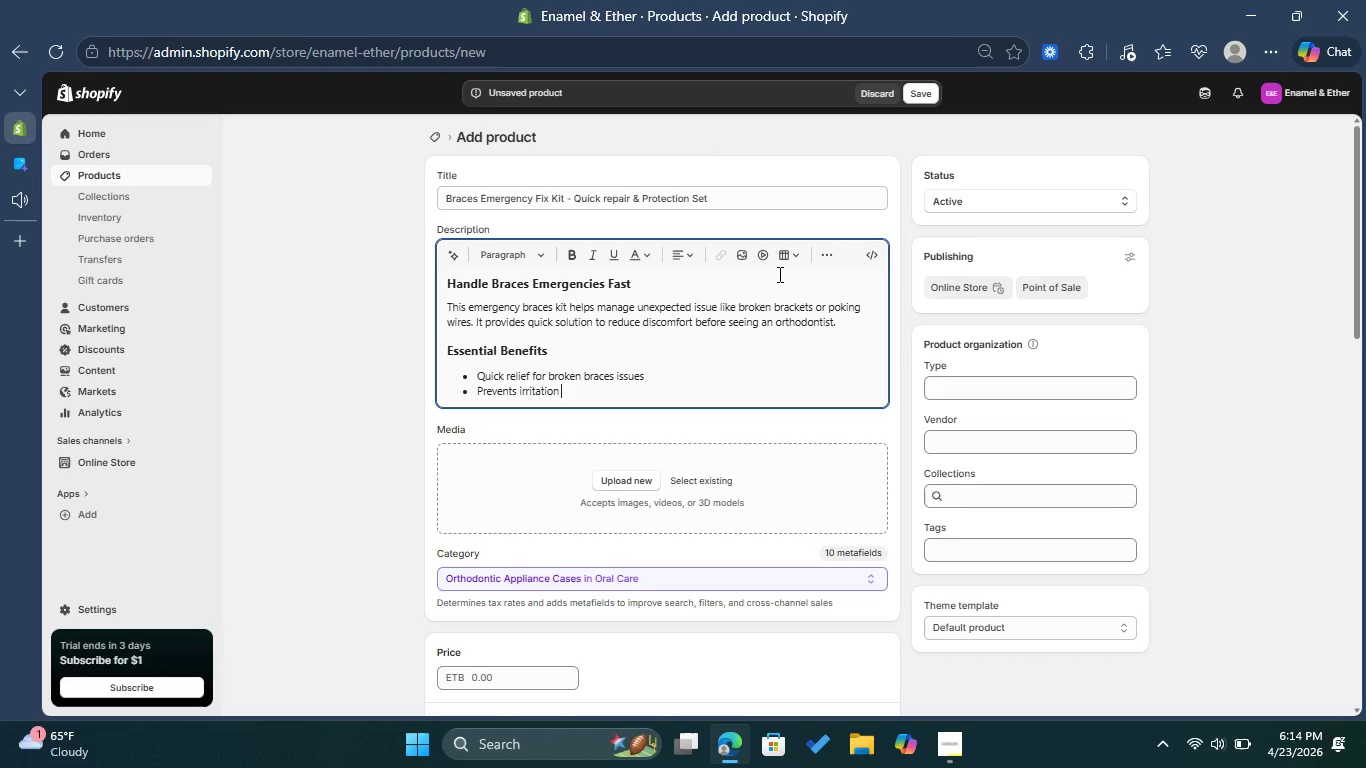 
type(from wires)
 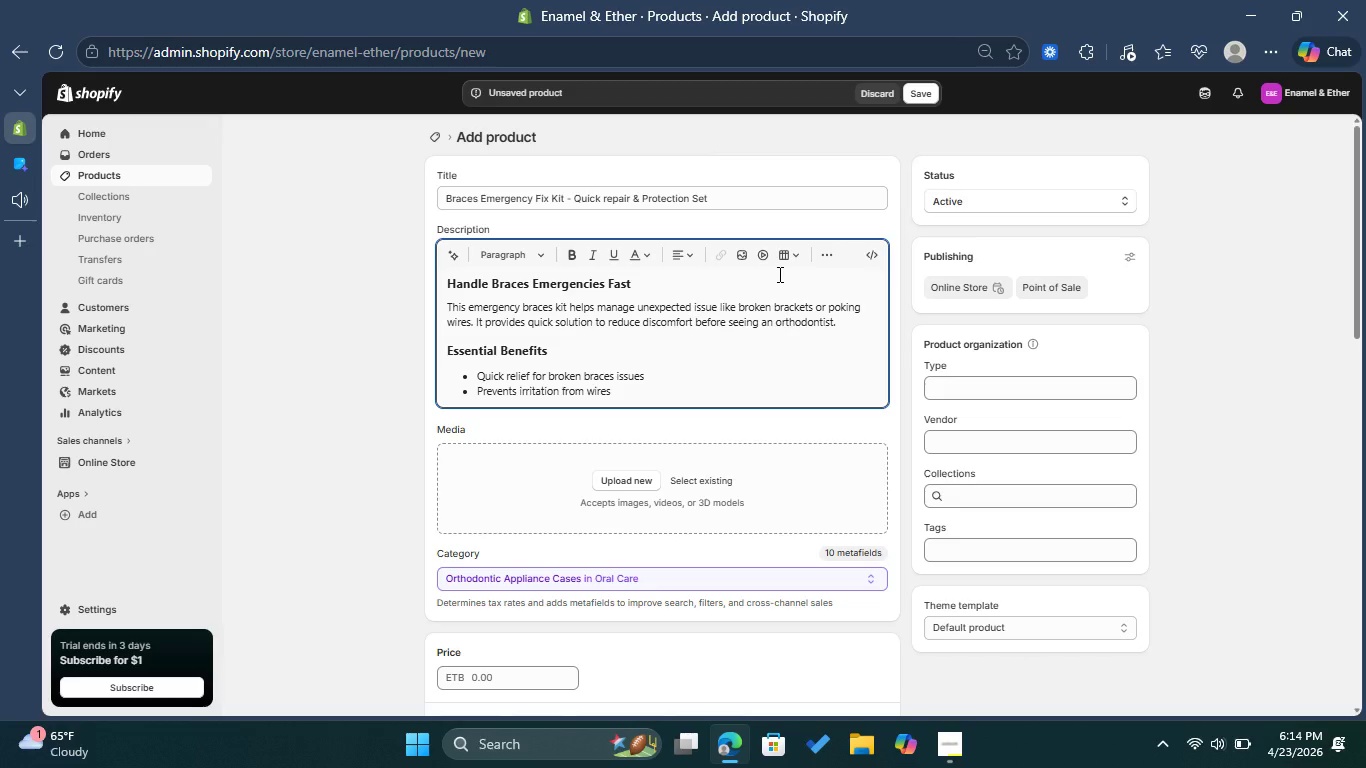 
key(Enter)
 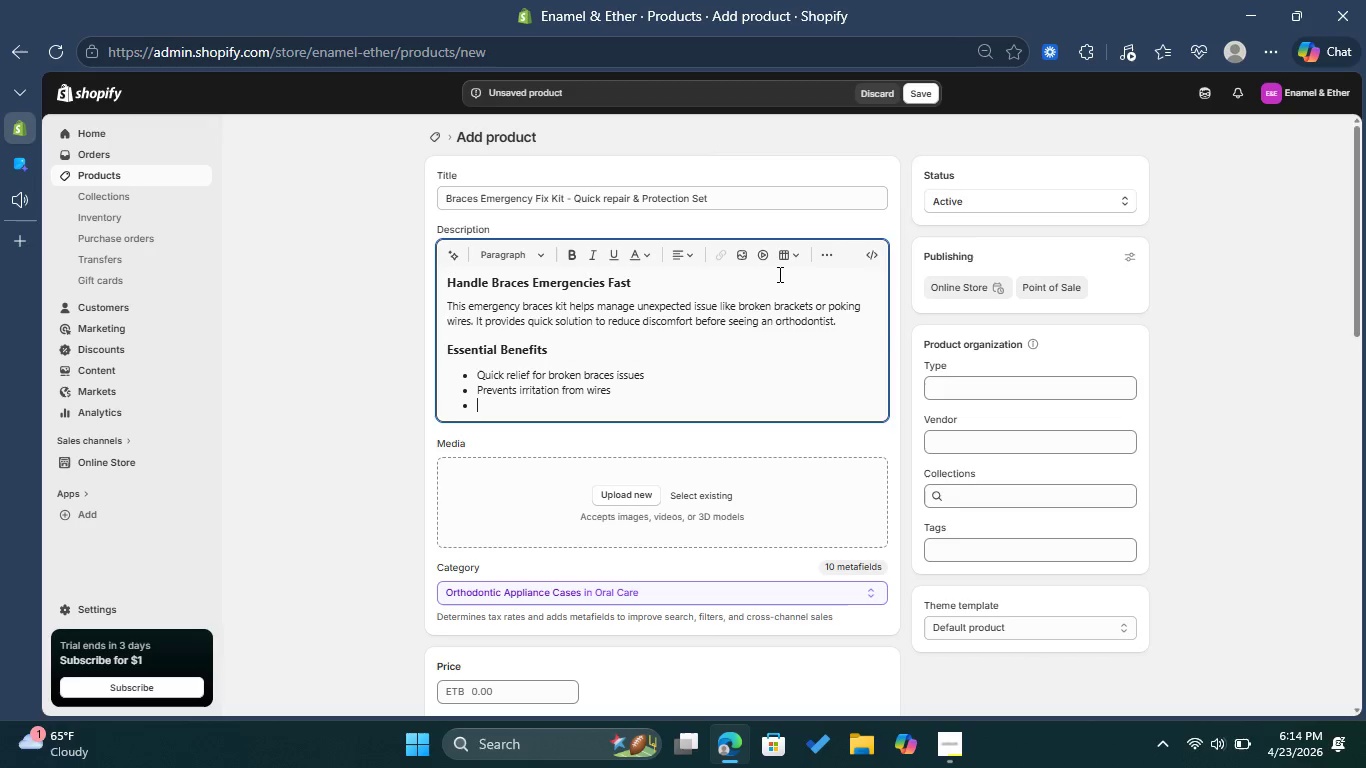 
type(Portable and easy )
 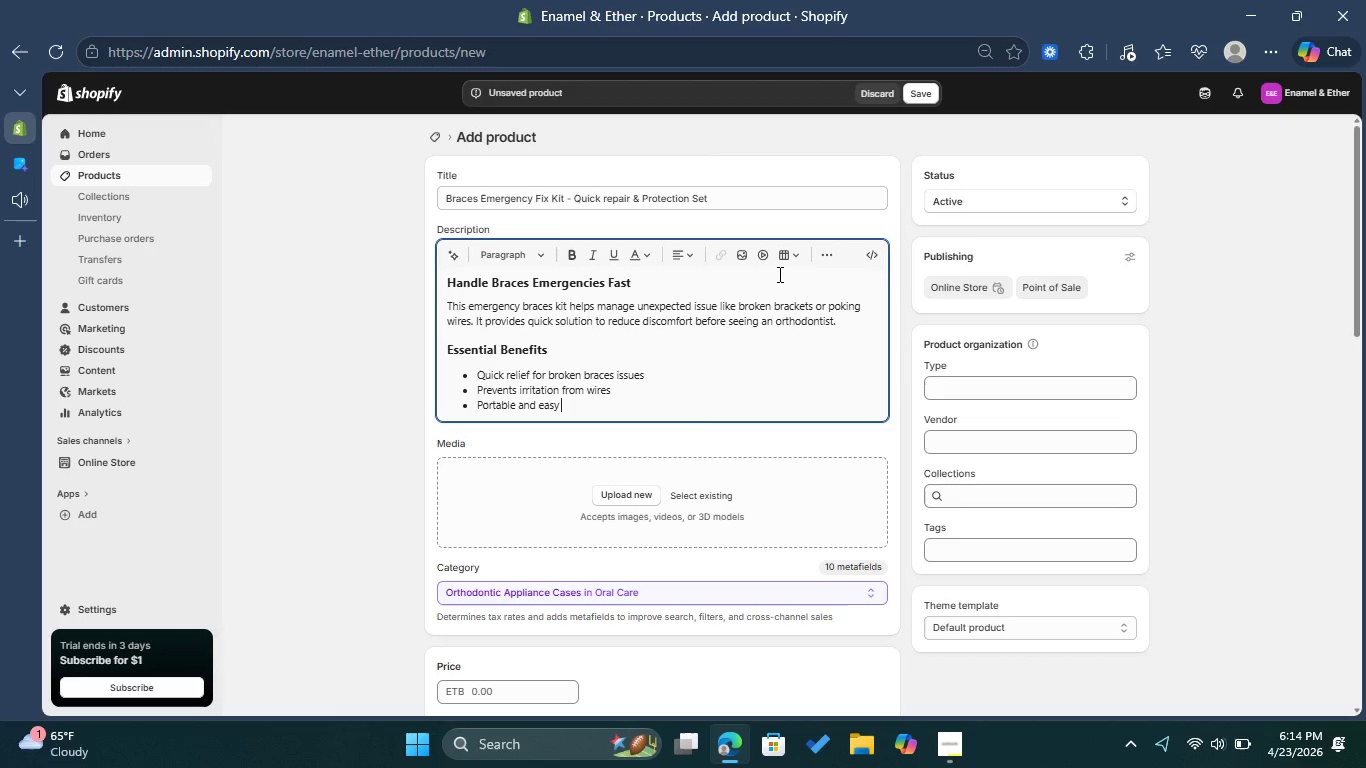 
type(to use )
 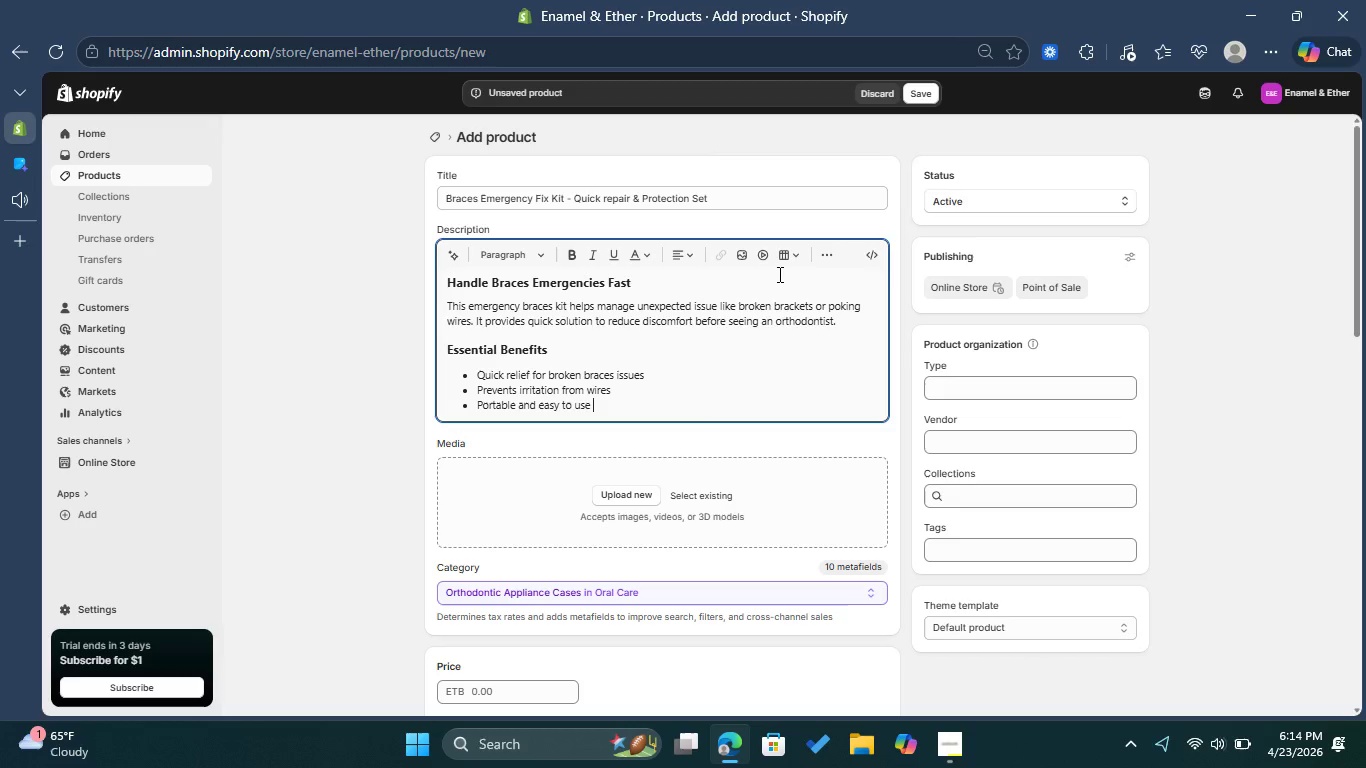 
key(Enter)
 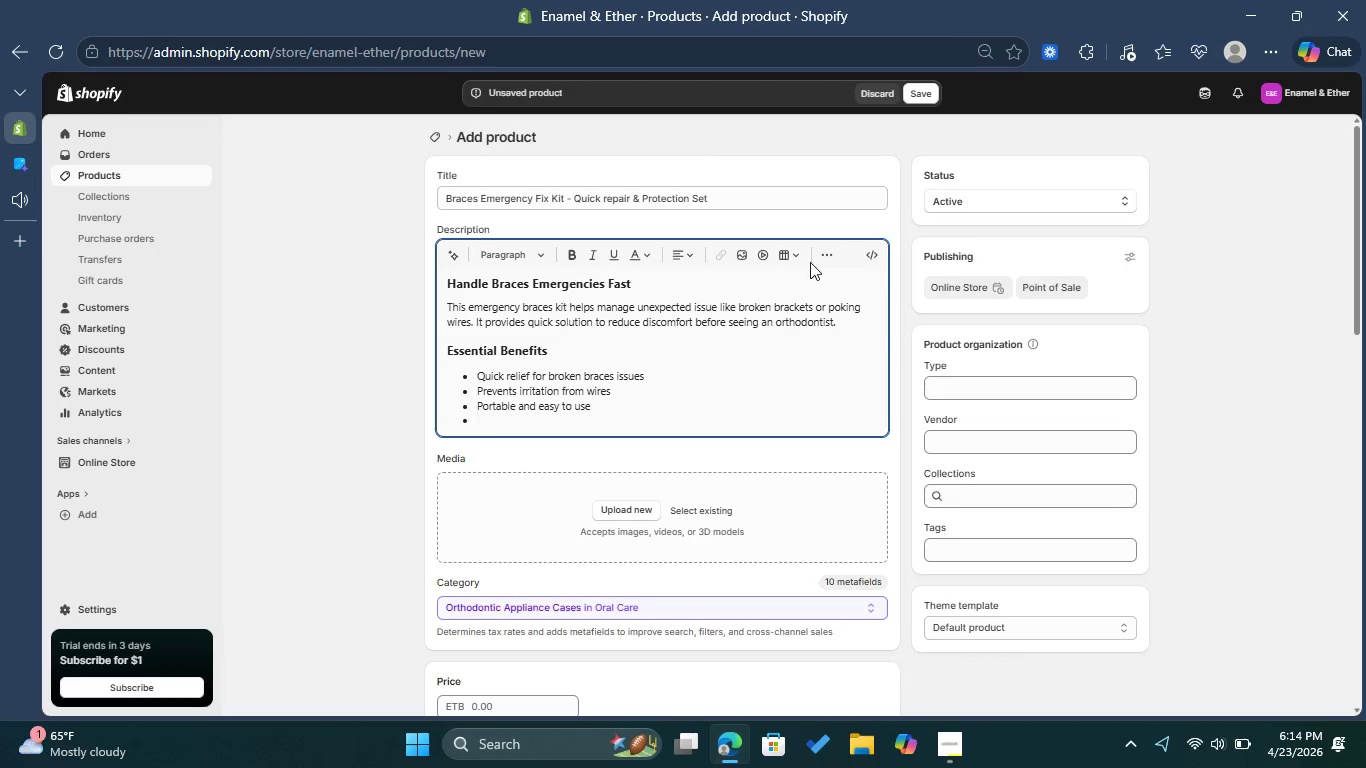 
left_click([830, 257])
 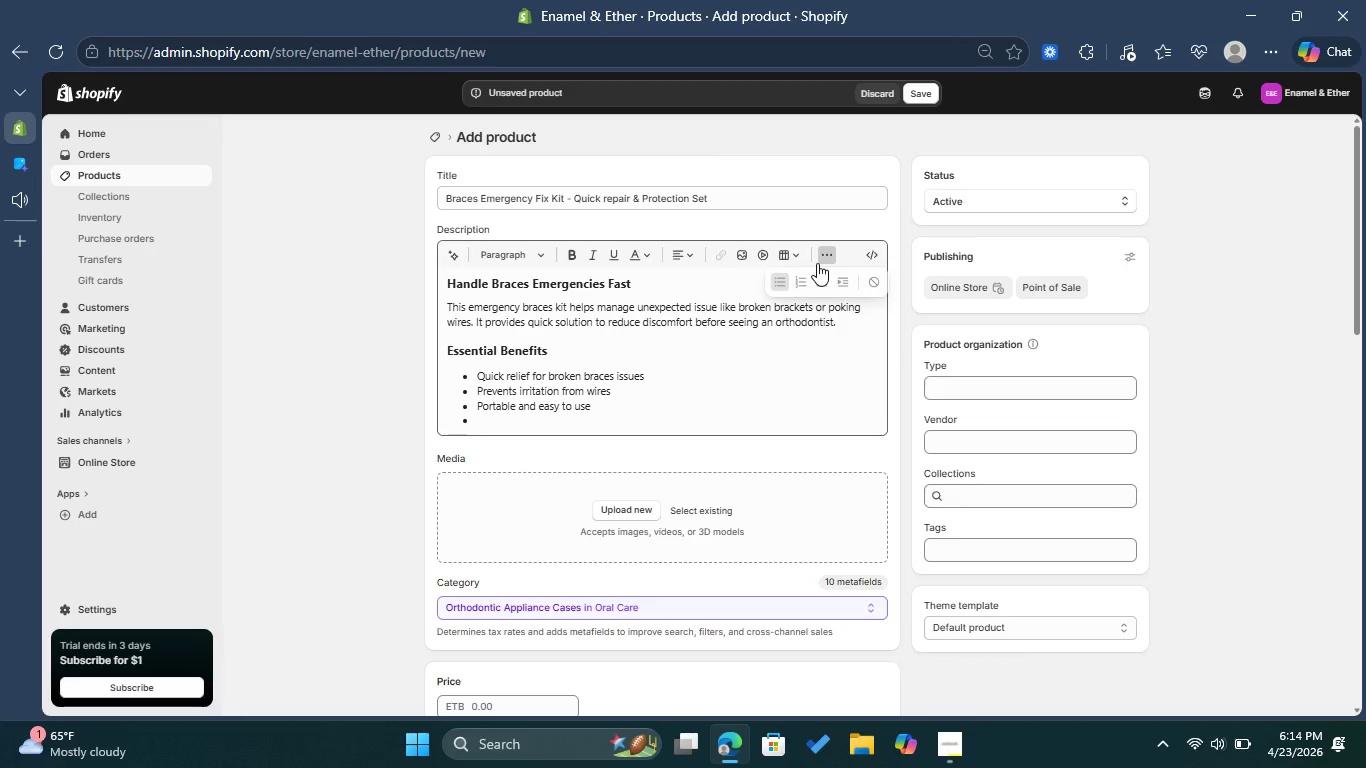 
left_click([775, 283])
 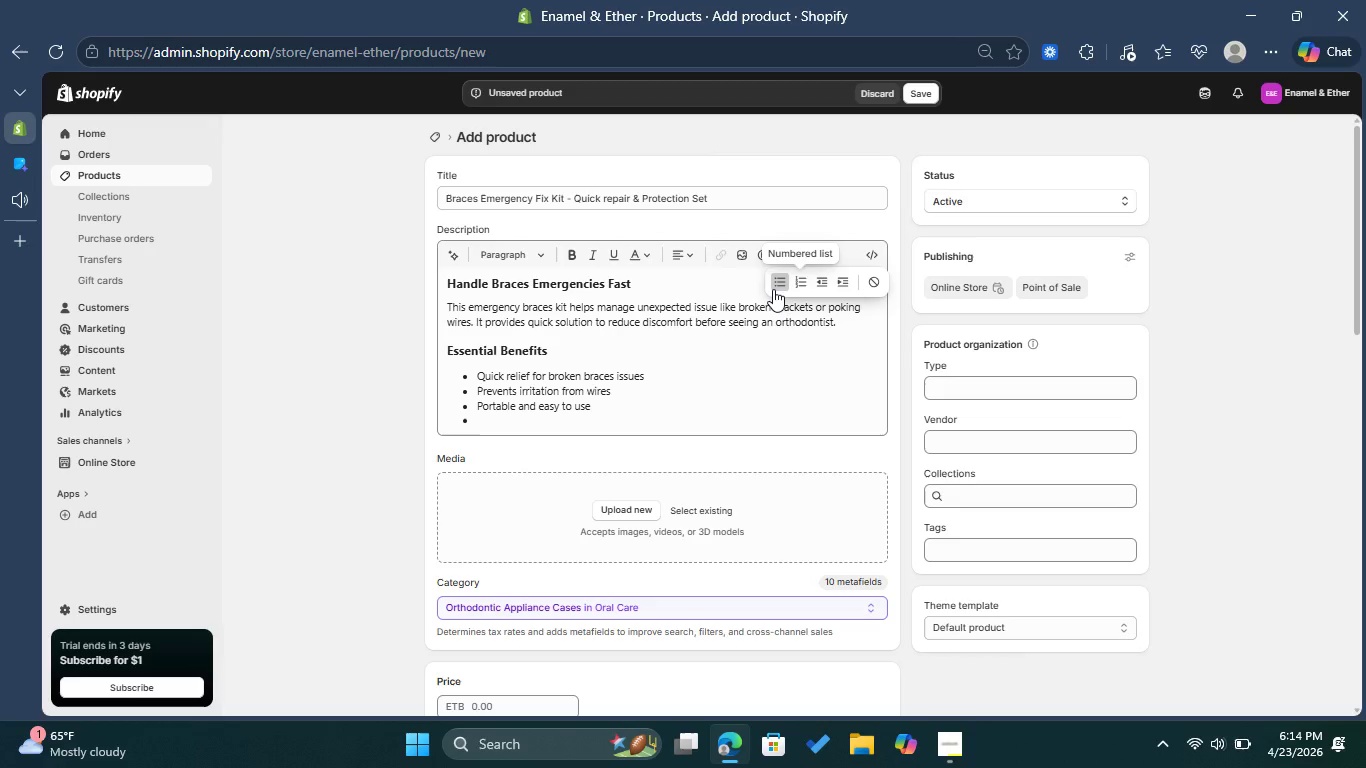 
left_click([535, 247])
 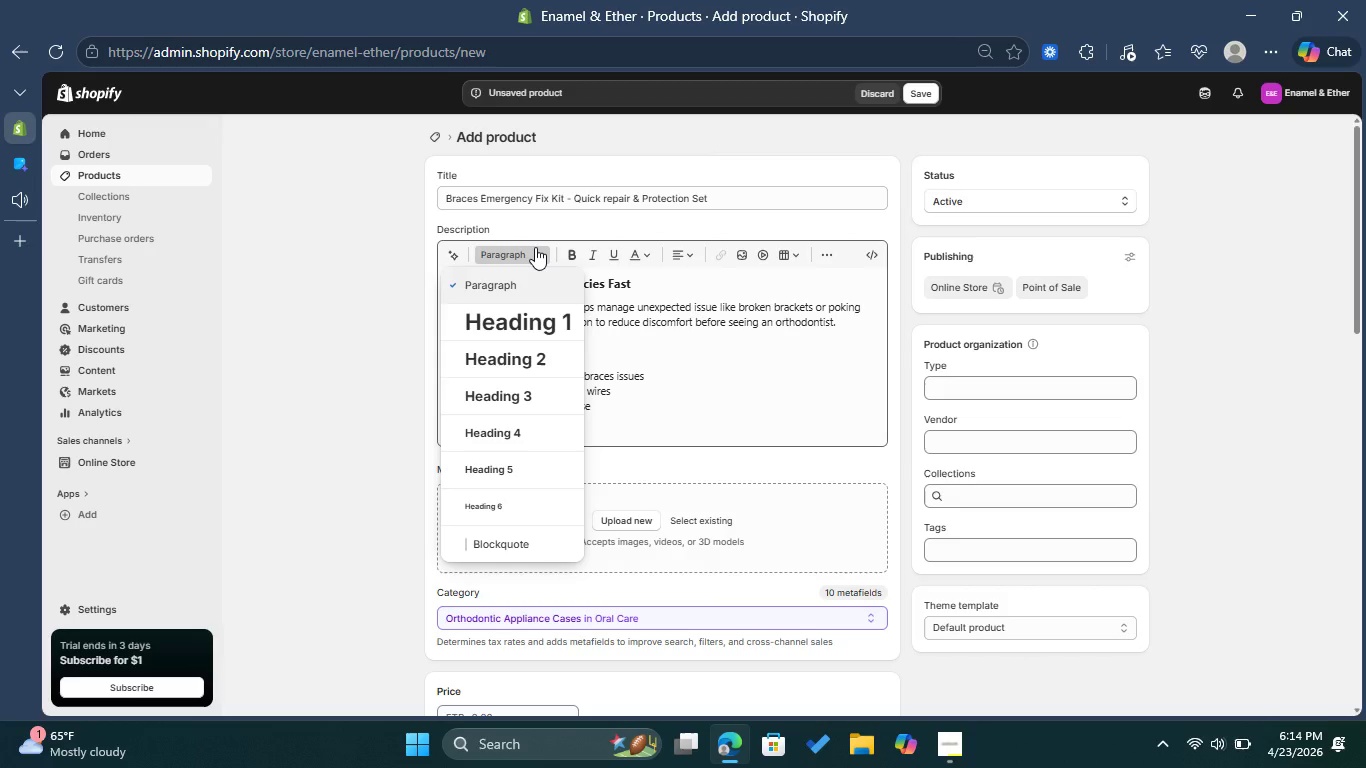 
left_click([533, 404])
 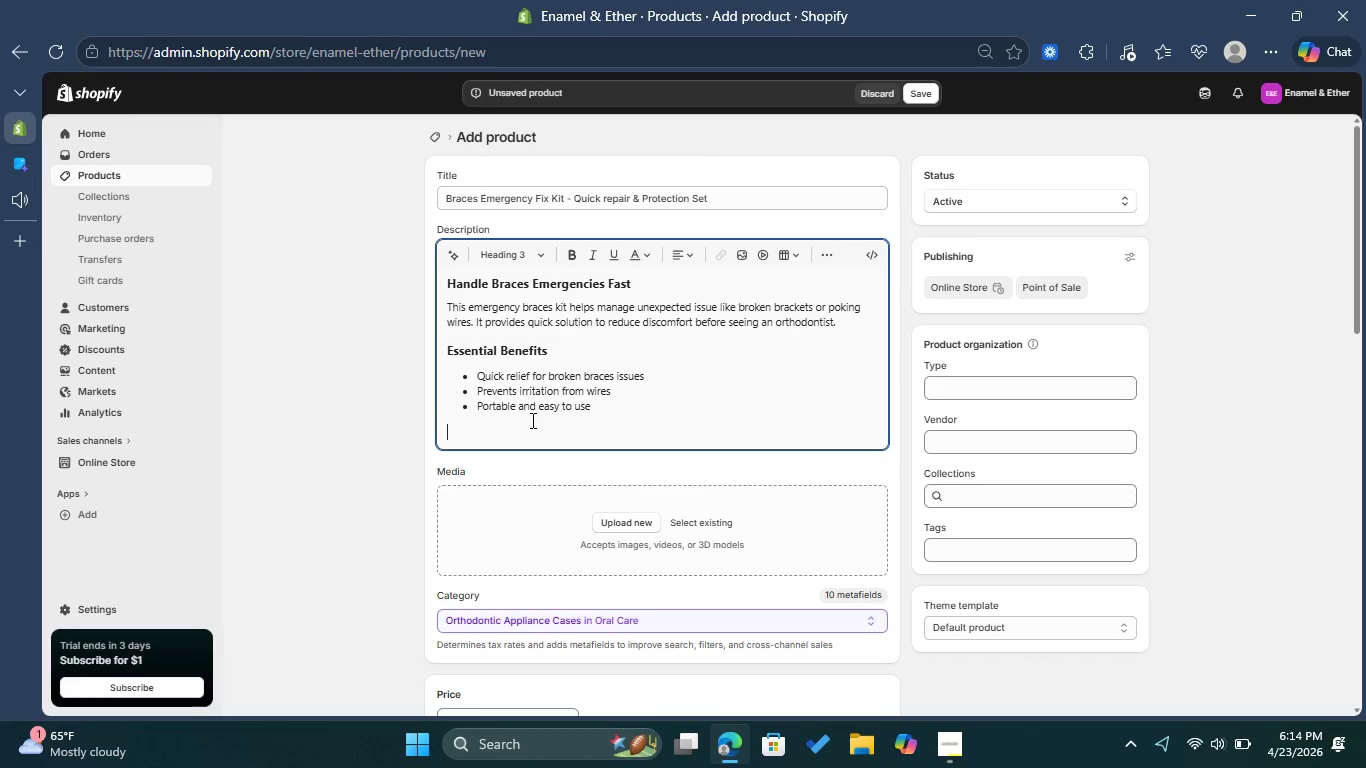 
wait(6.14)
 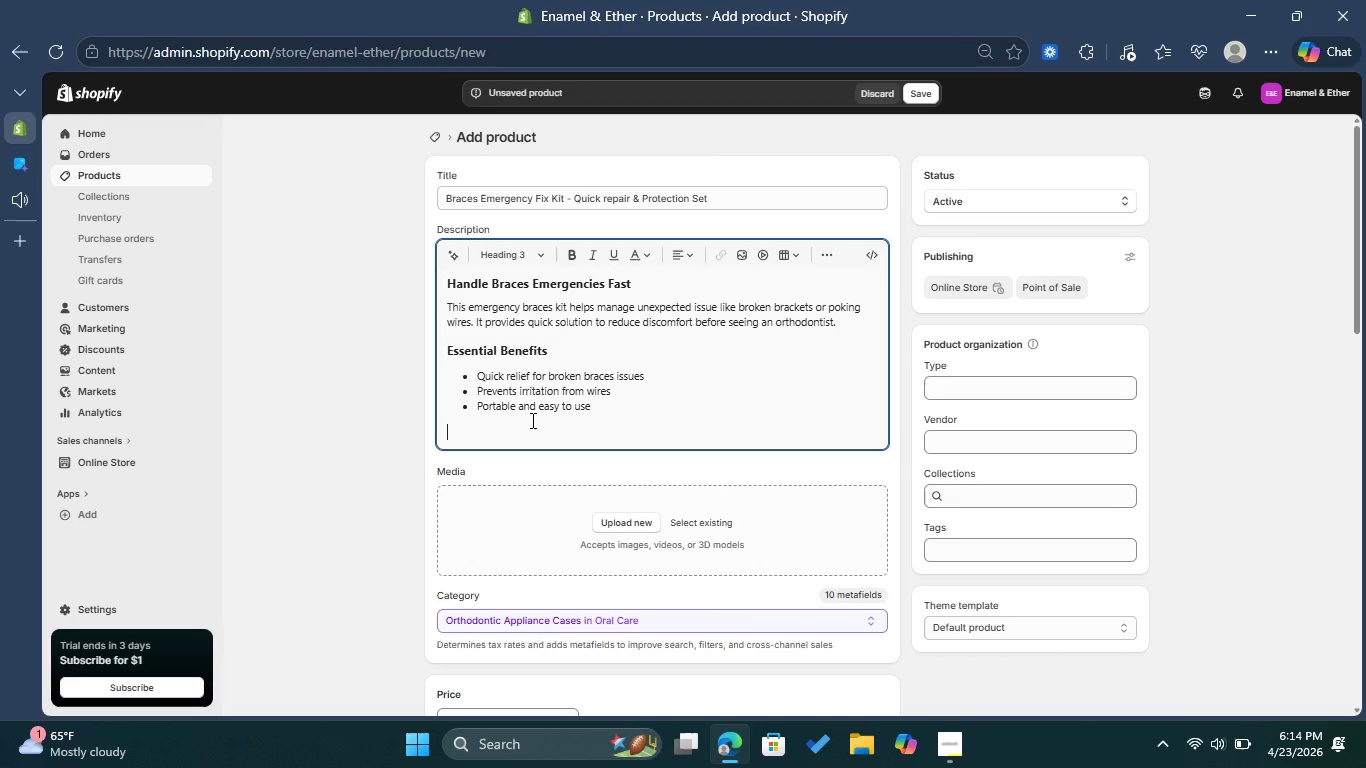 
type(perfect For )
 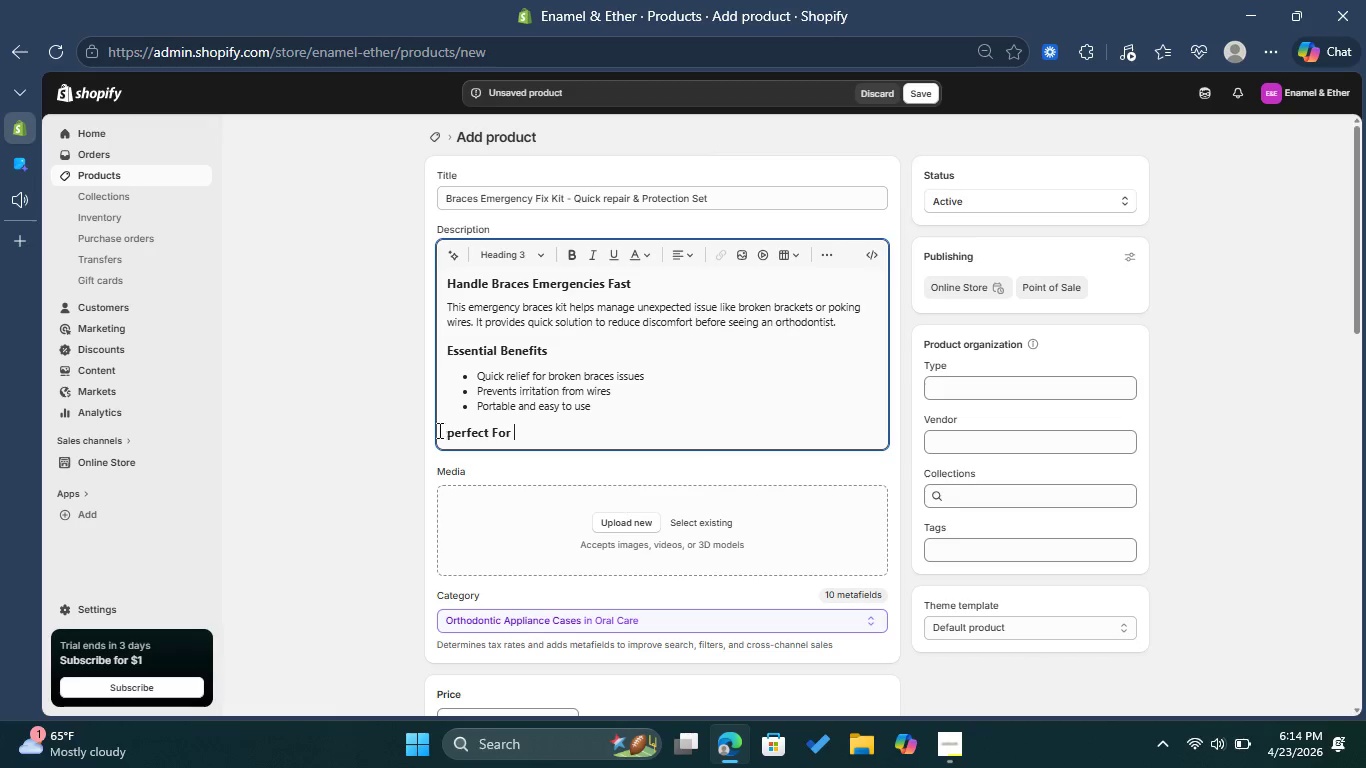 
left_click([457, 439])
 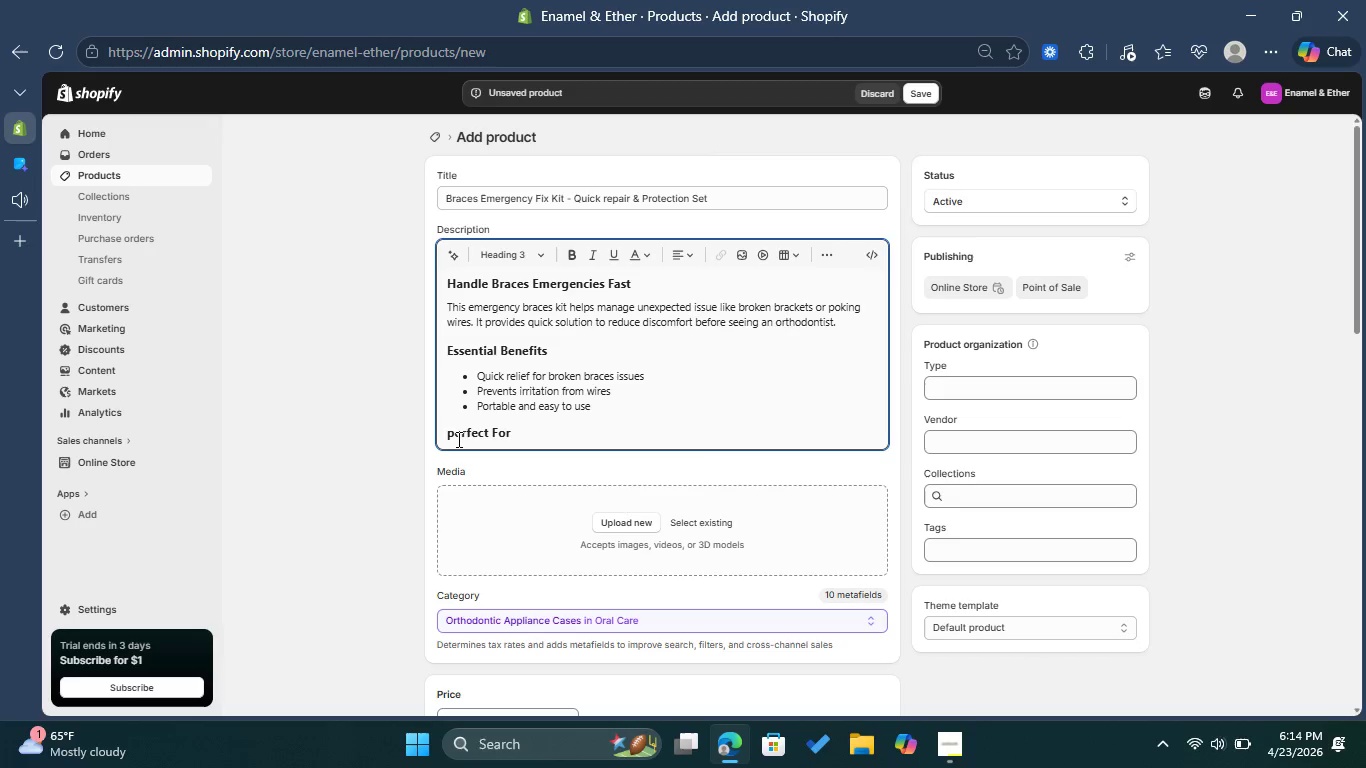 
key(Backspace)
 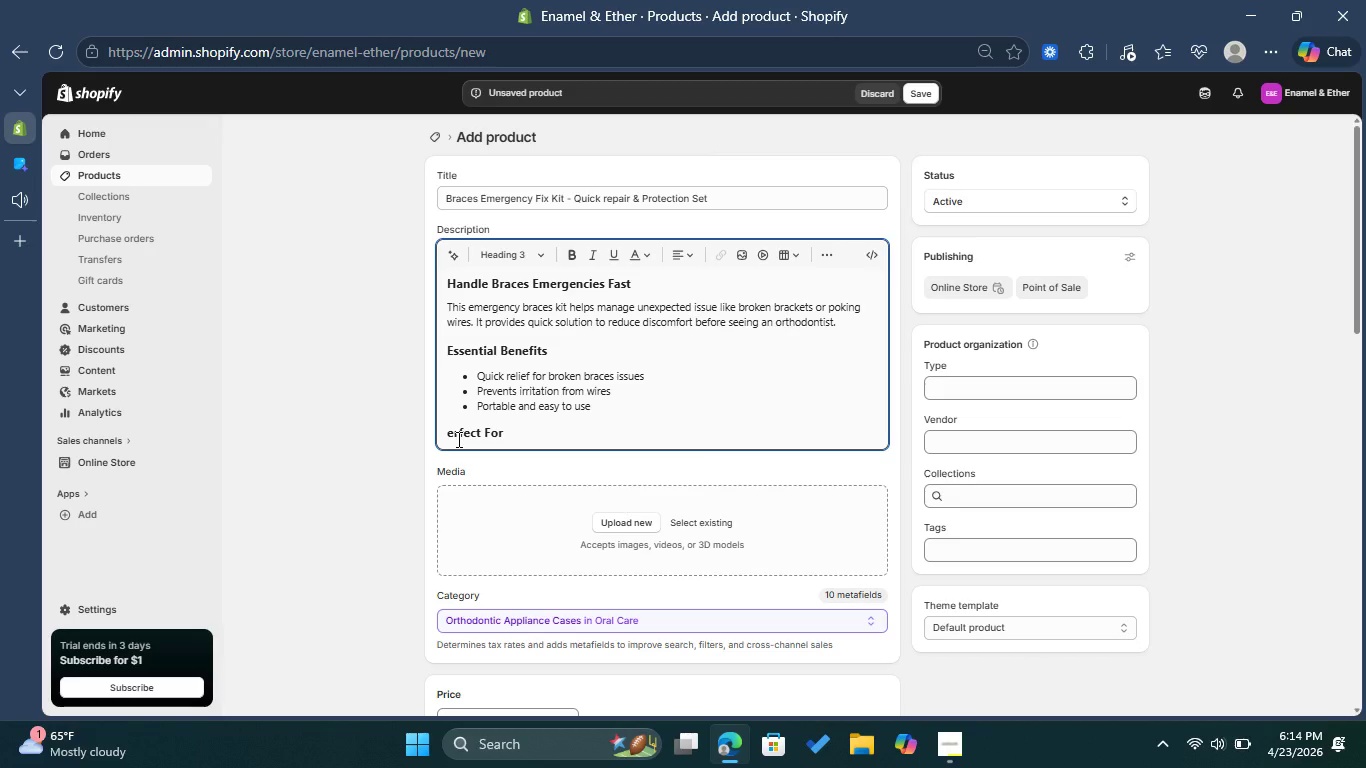 
key(Shift+P)
 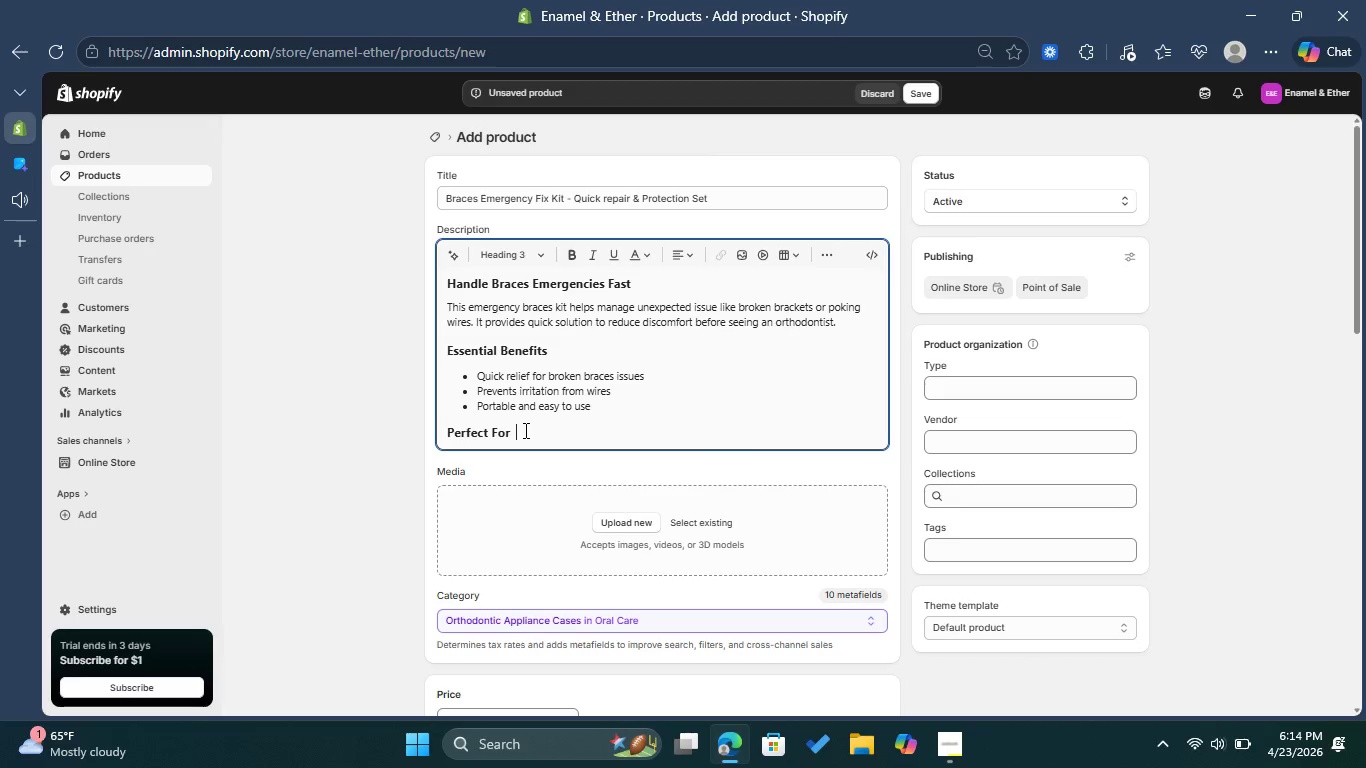 
key(Enter)
 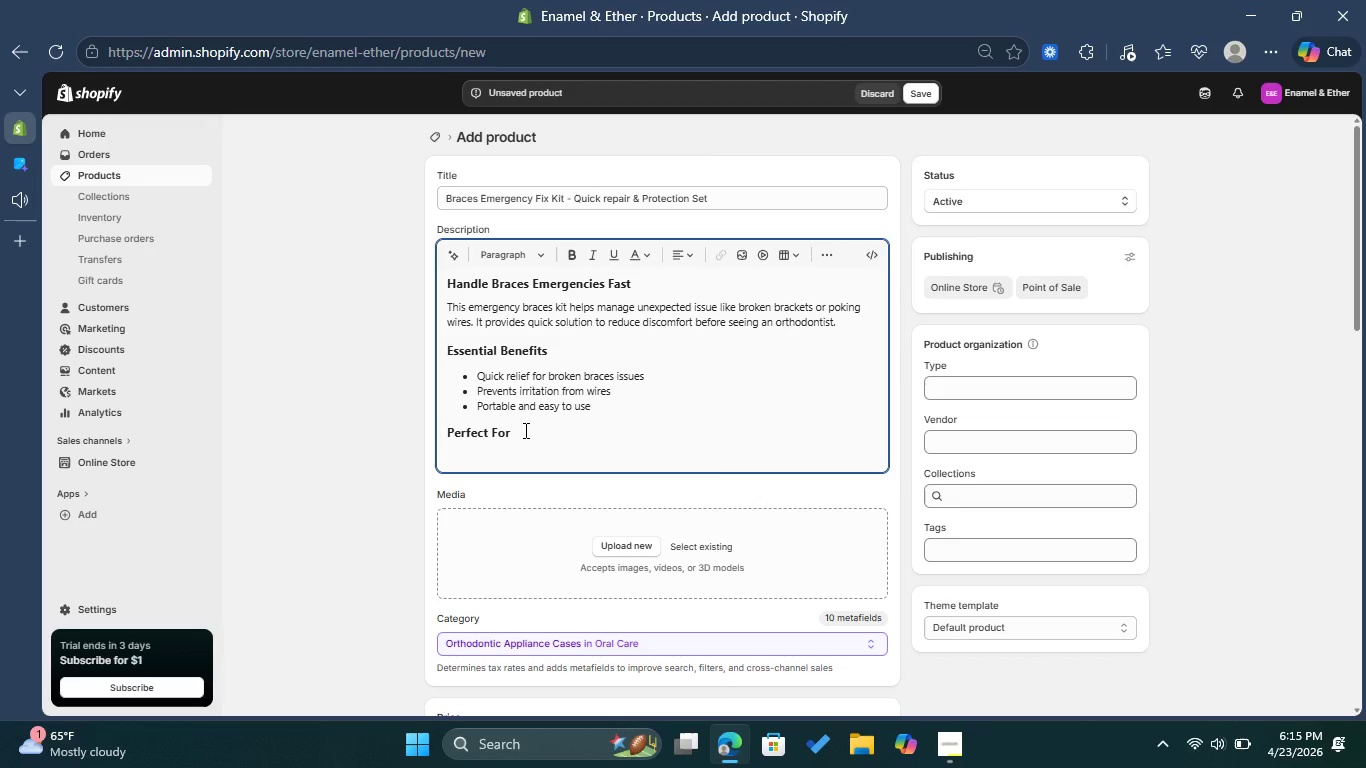 
type(Kids, )
 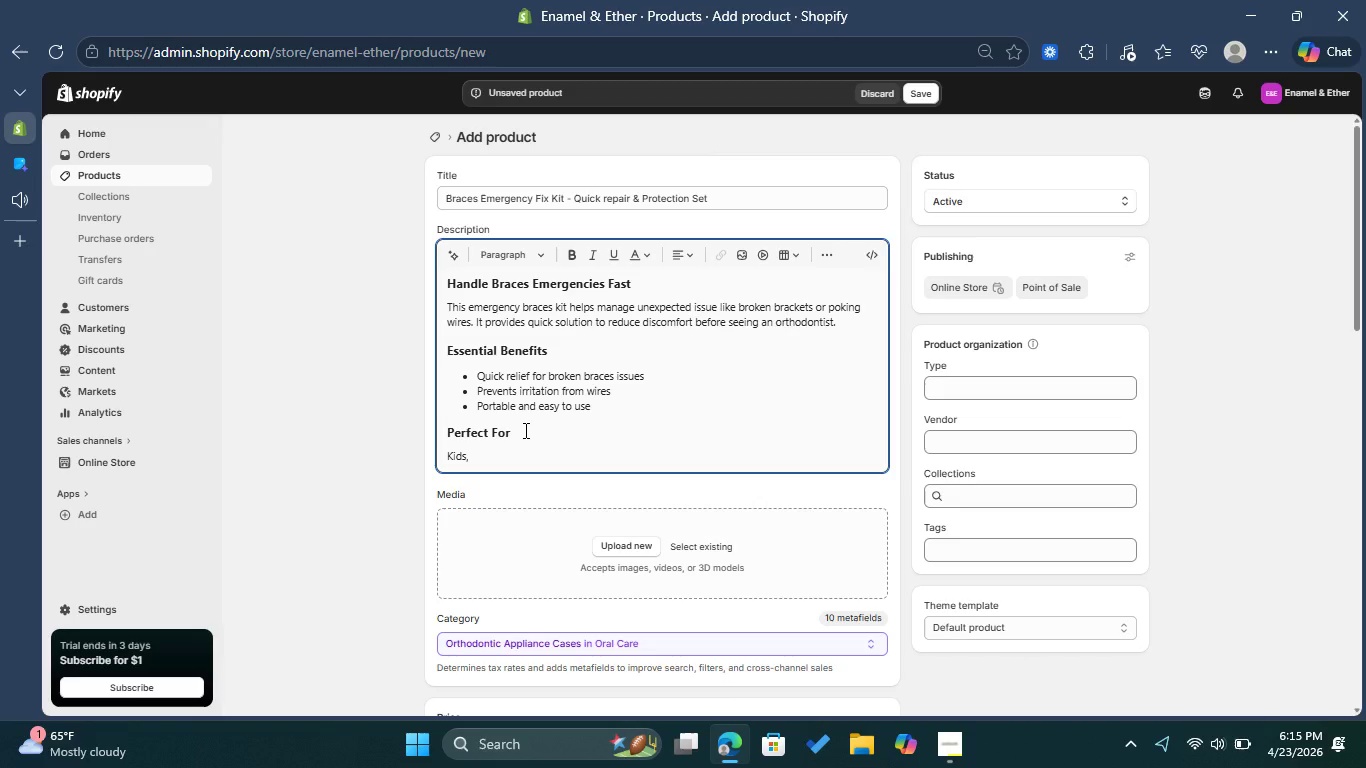 
type(teens, and parentss whi want )
 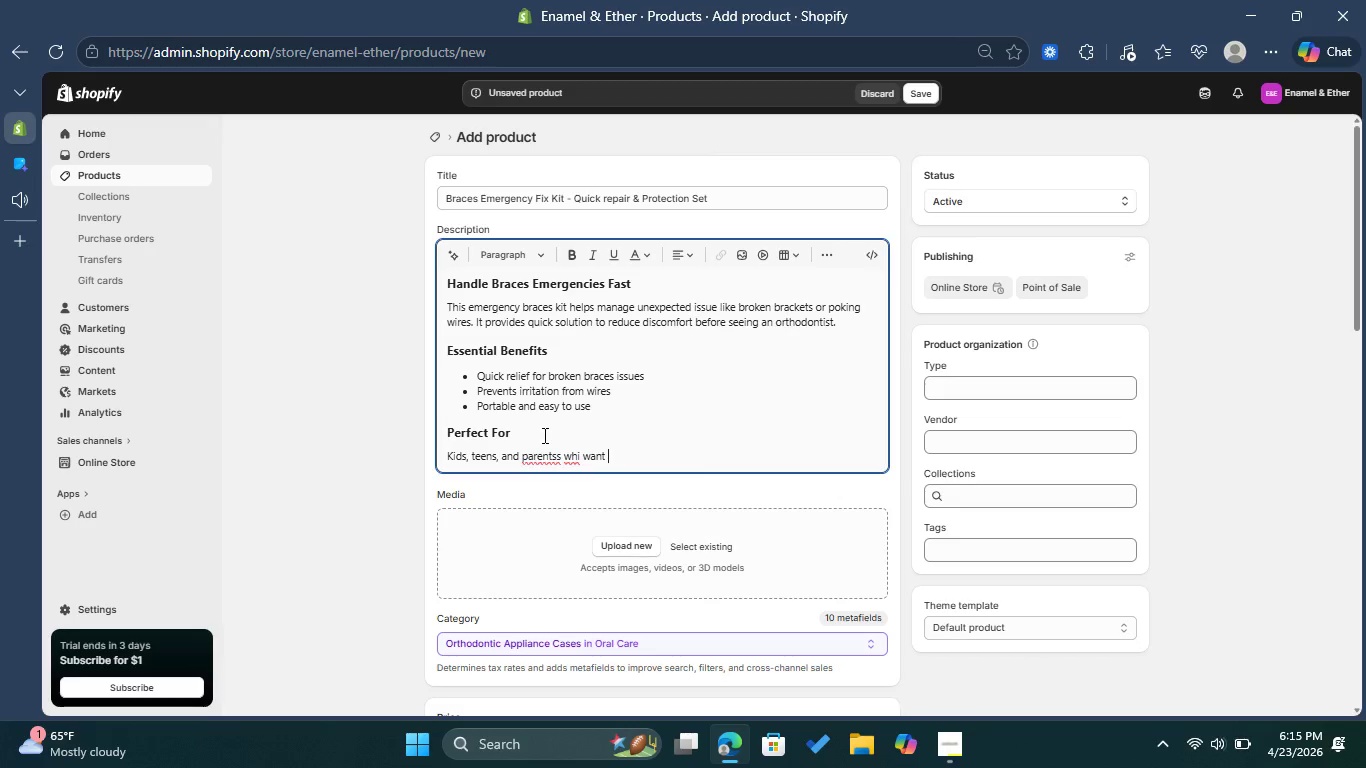 
left_click([561, 458])
 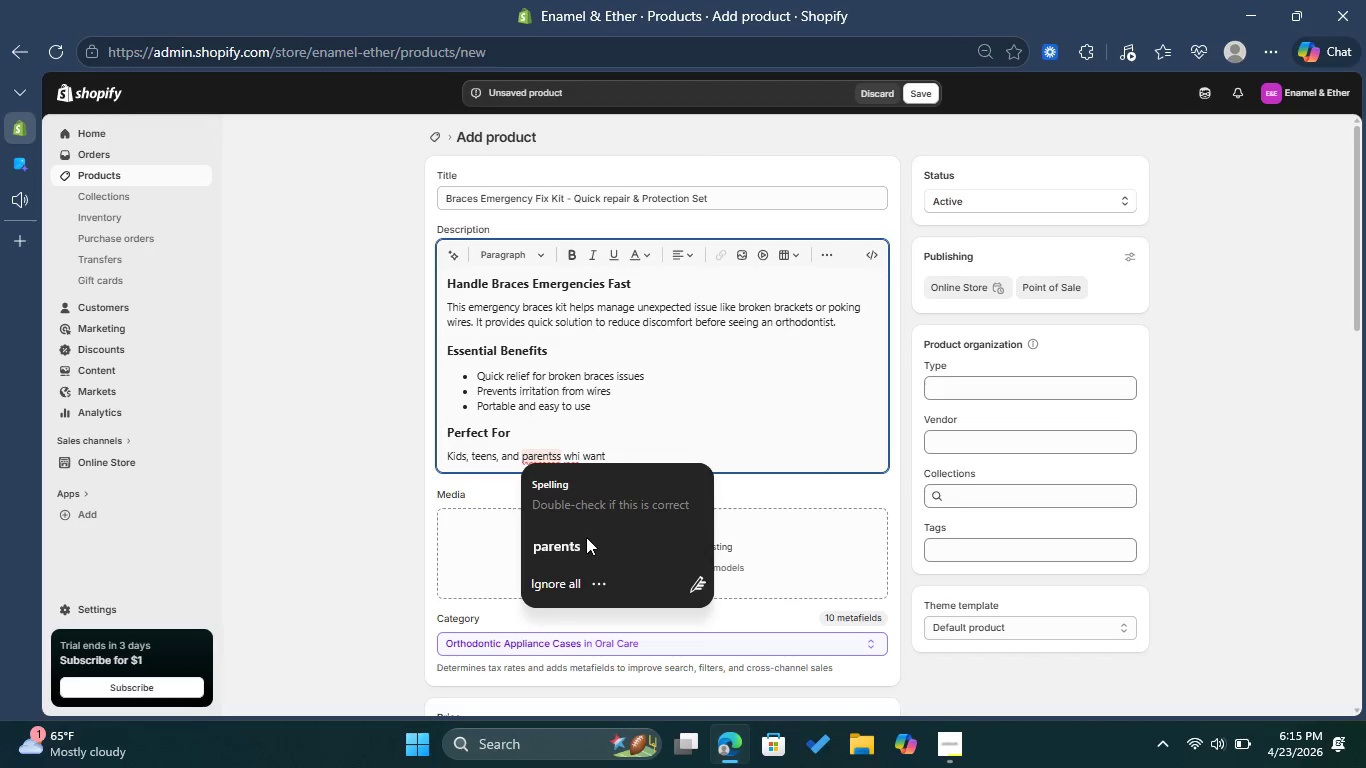 
left_click([582, 546])
 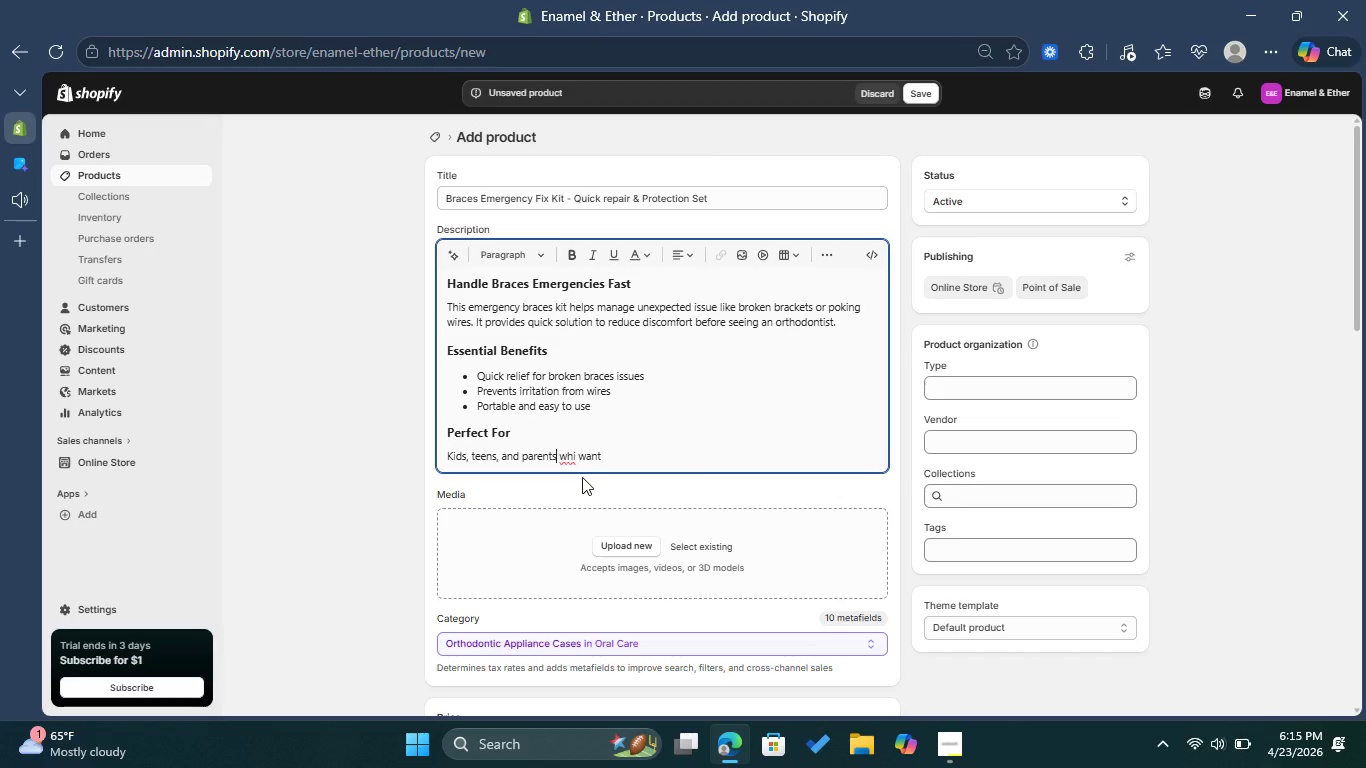 
left_click([574, 454])
 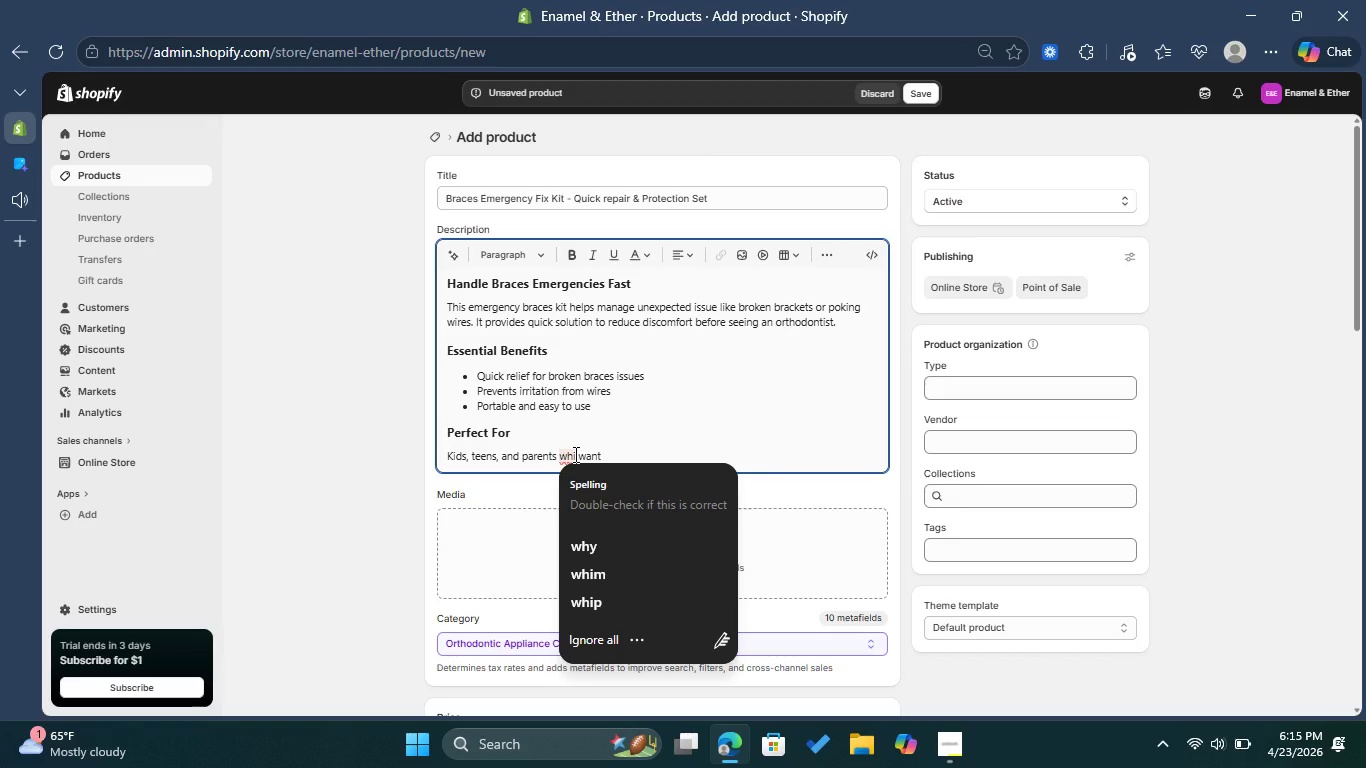 
key(Backspace)
 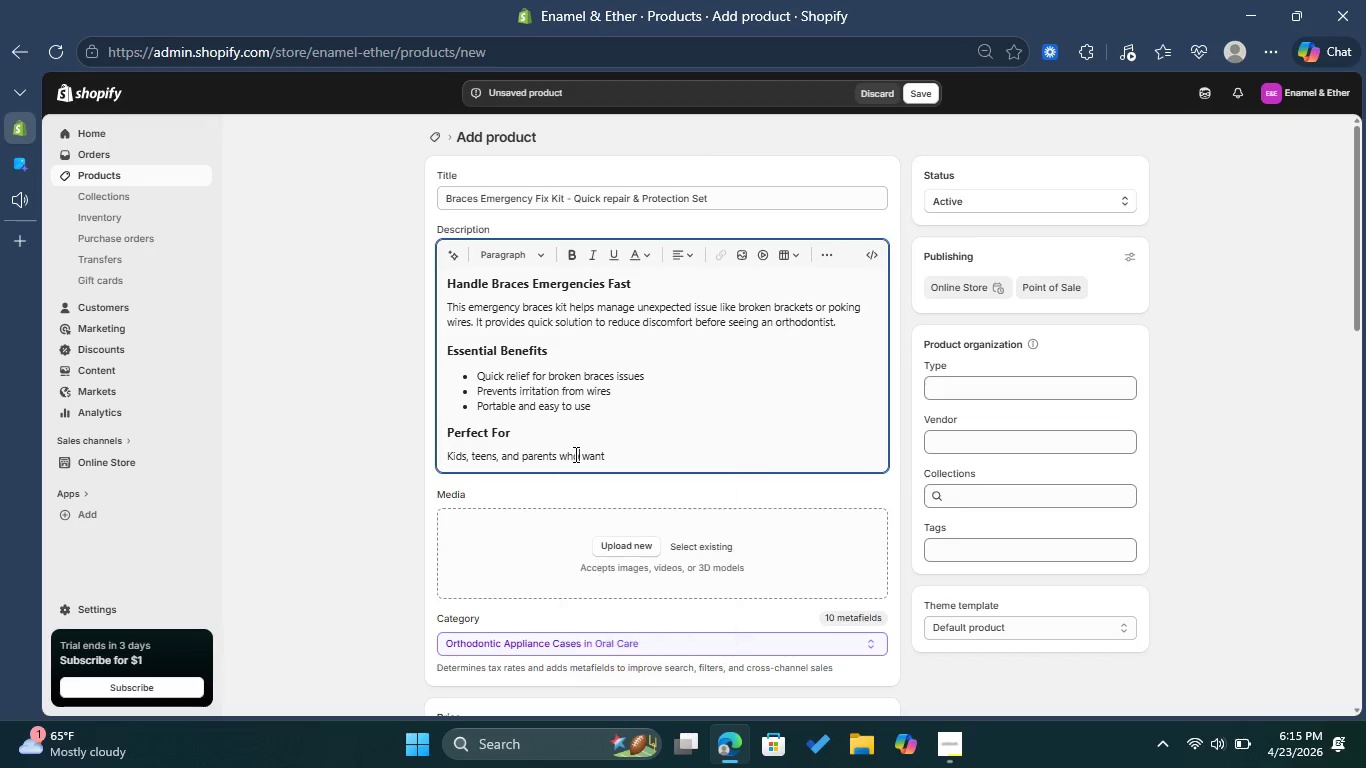 
key(O)
 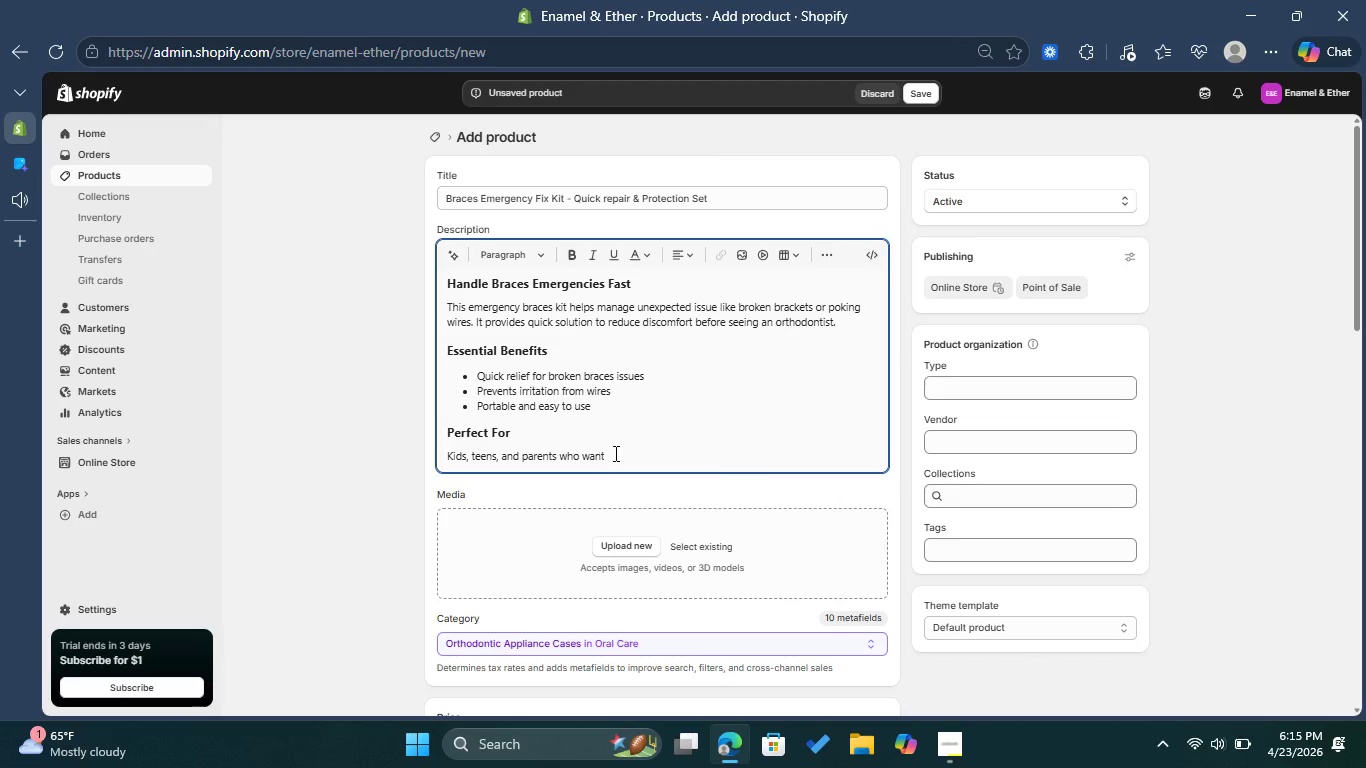 
left_click([635, 445])
 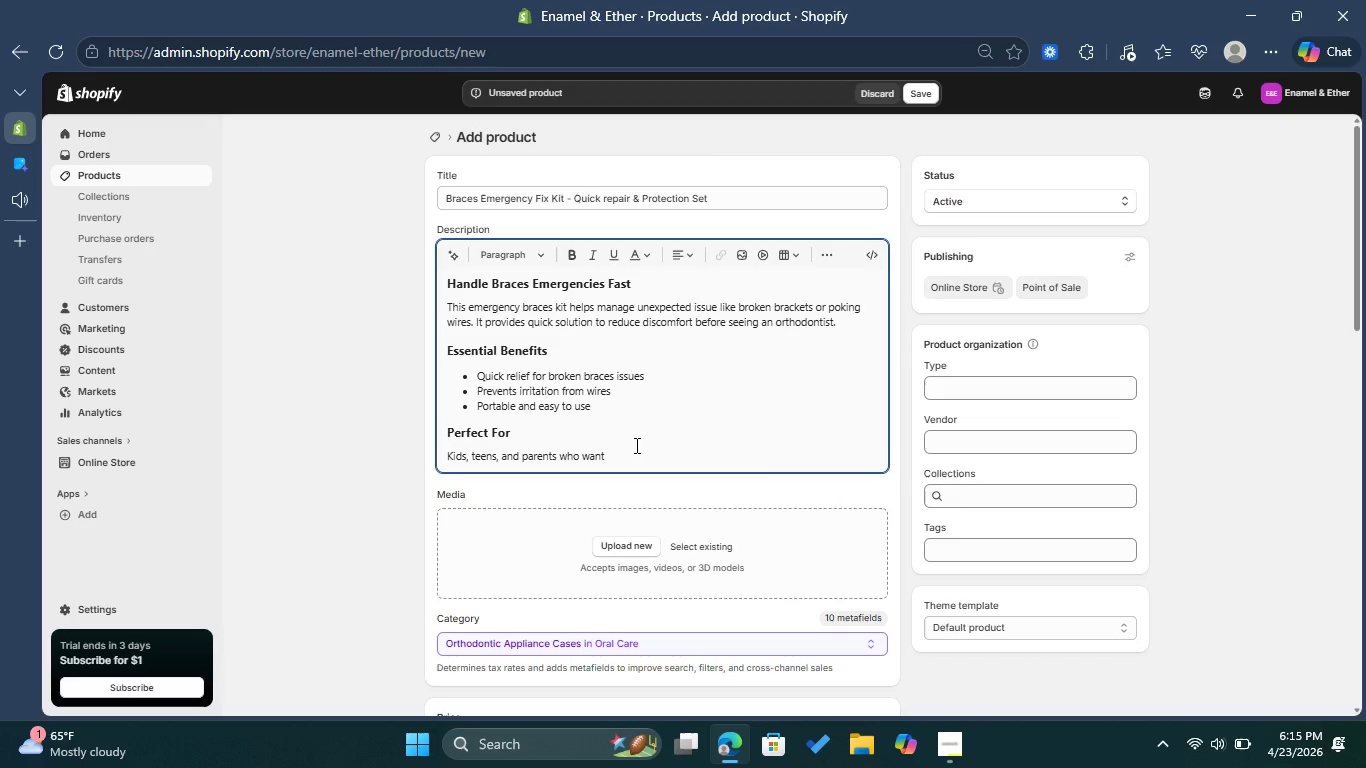 
type(peace of mind during ortthodontic treatment. )
 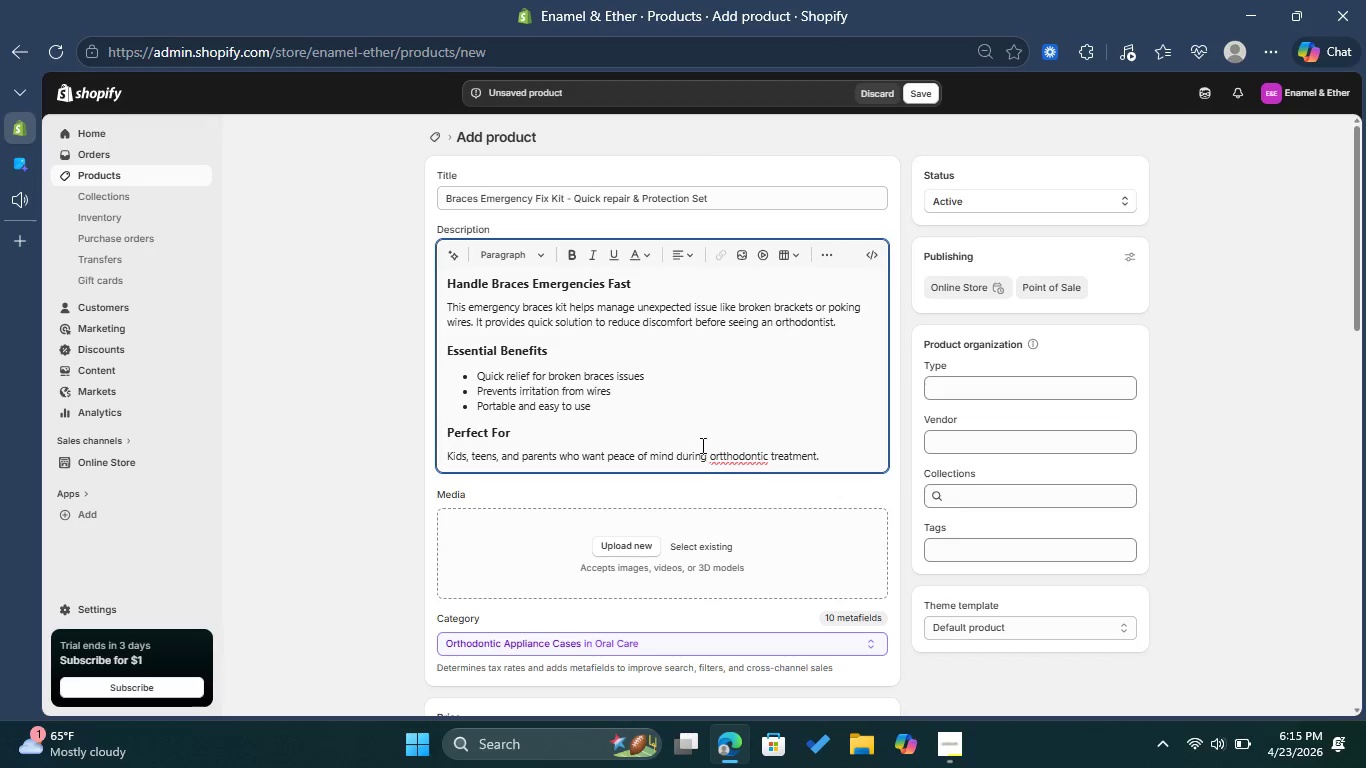 
left_click([741, 459])
 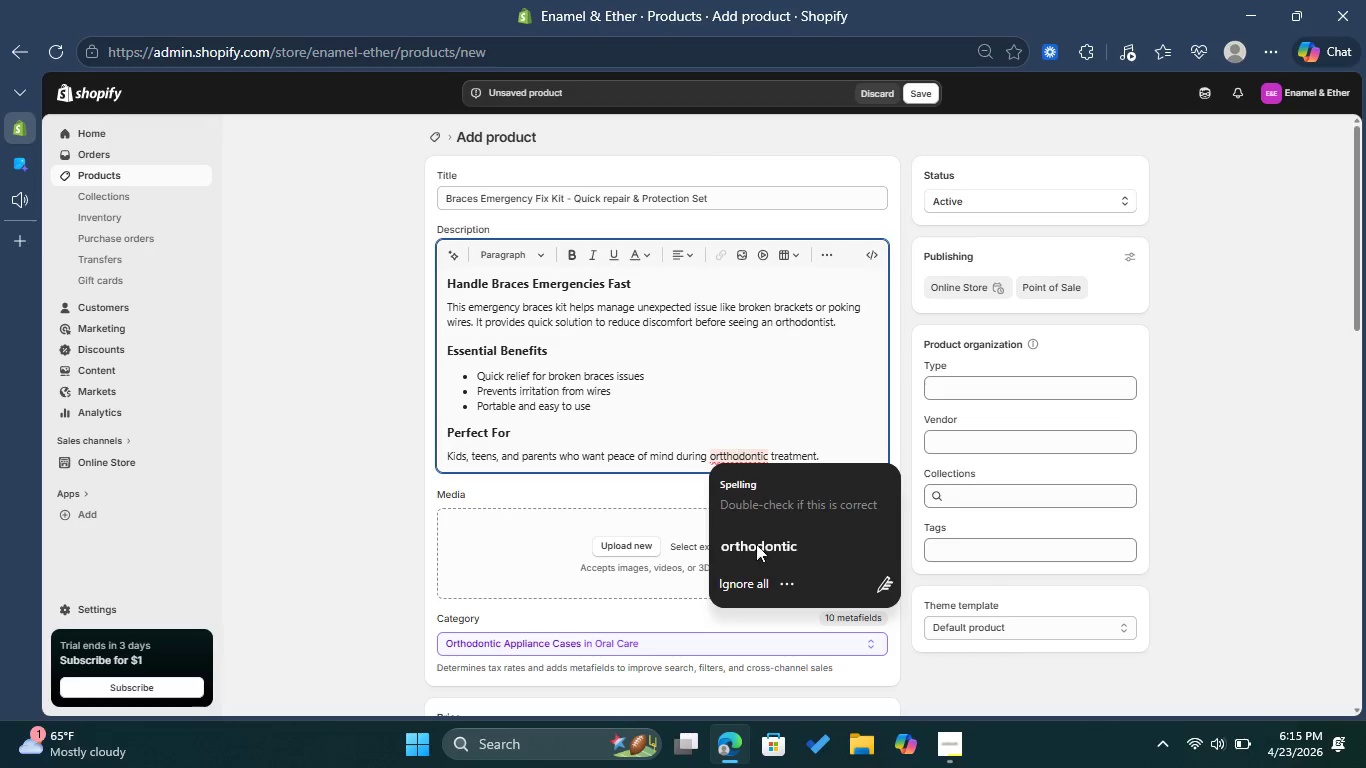 
left_click([762, 547])
 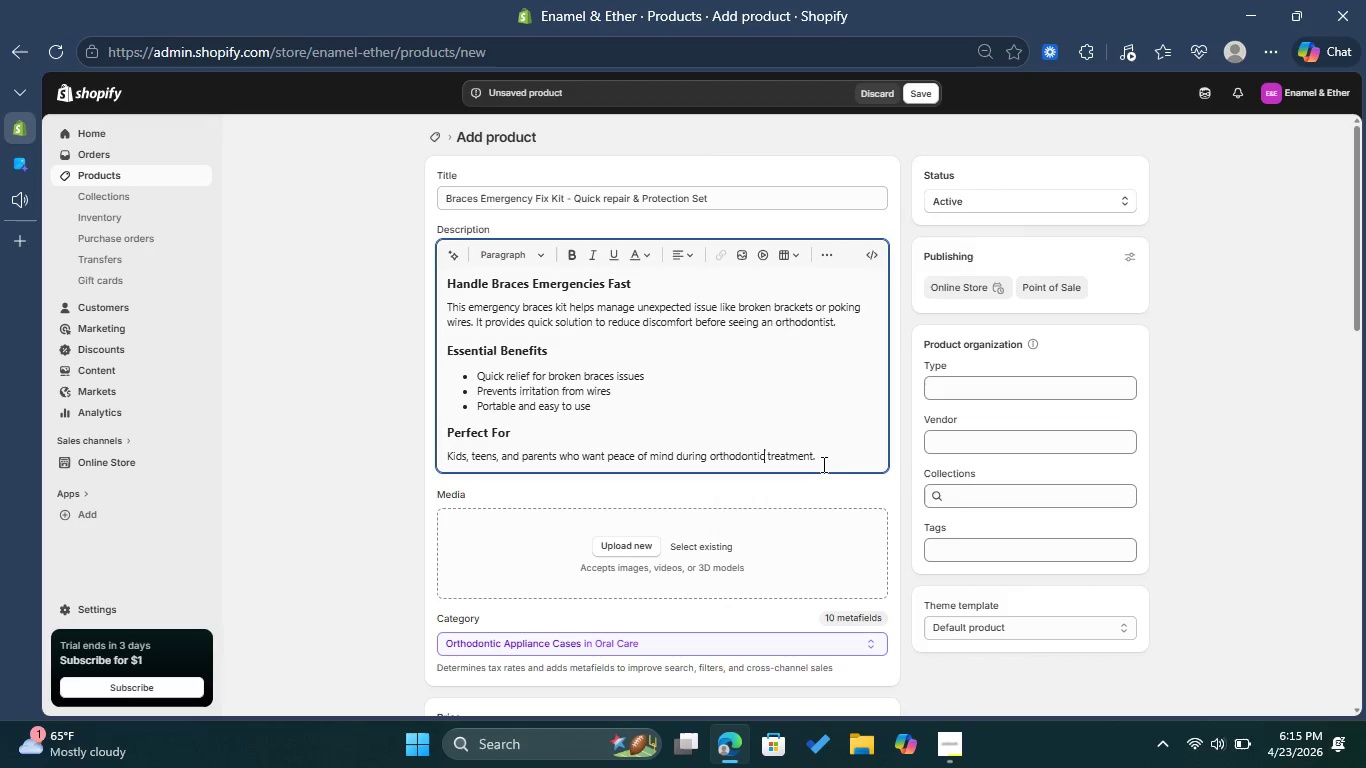 
left_click([827, 453])
 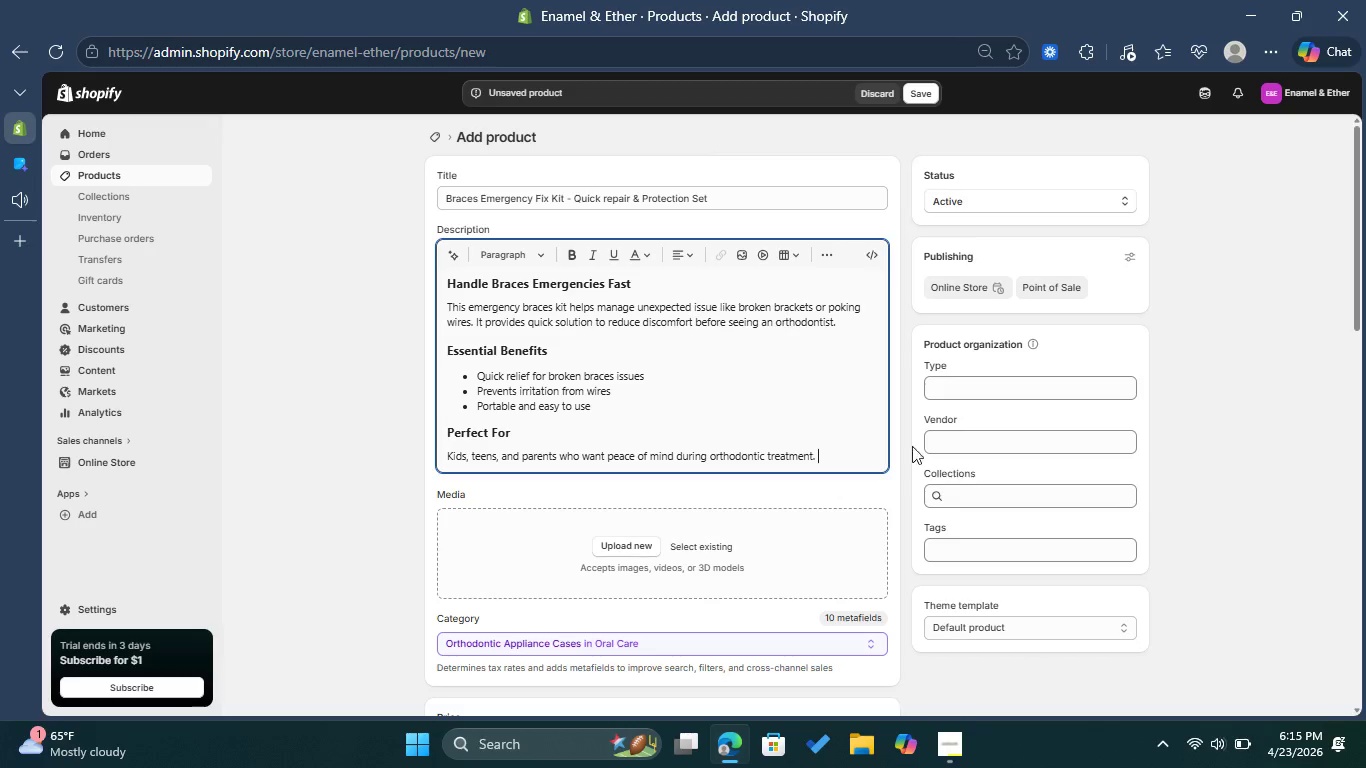 
left_click([950, 431])
 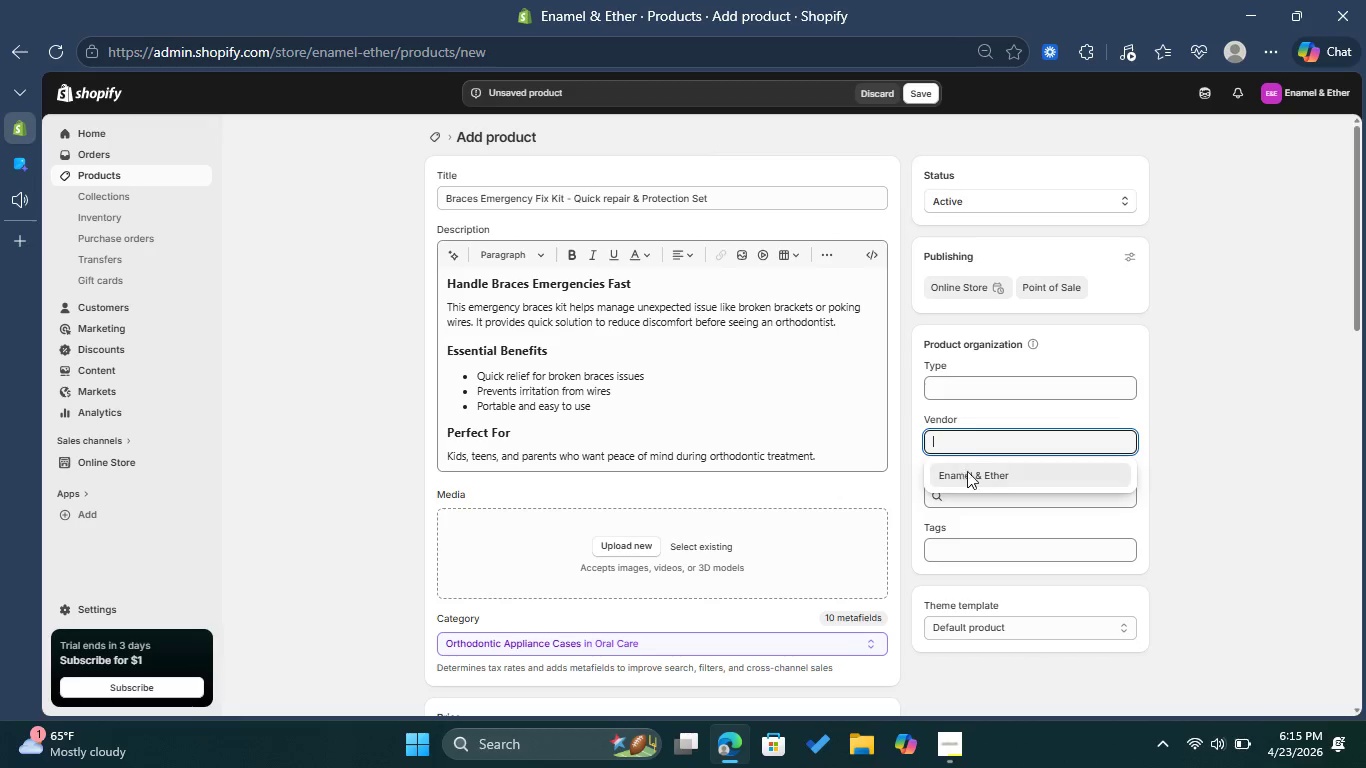 
left_click([967, 472])
 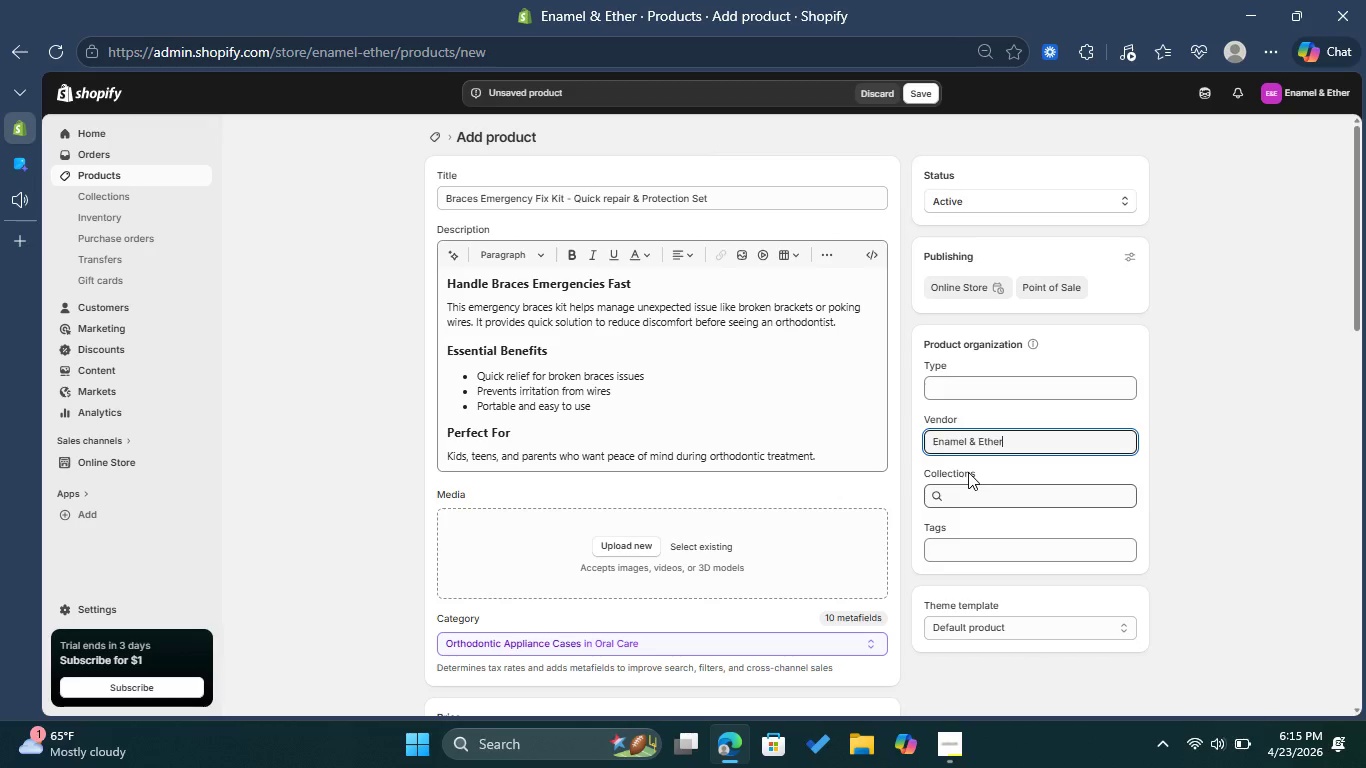 
left_click([984, 388])
 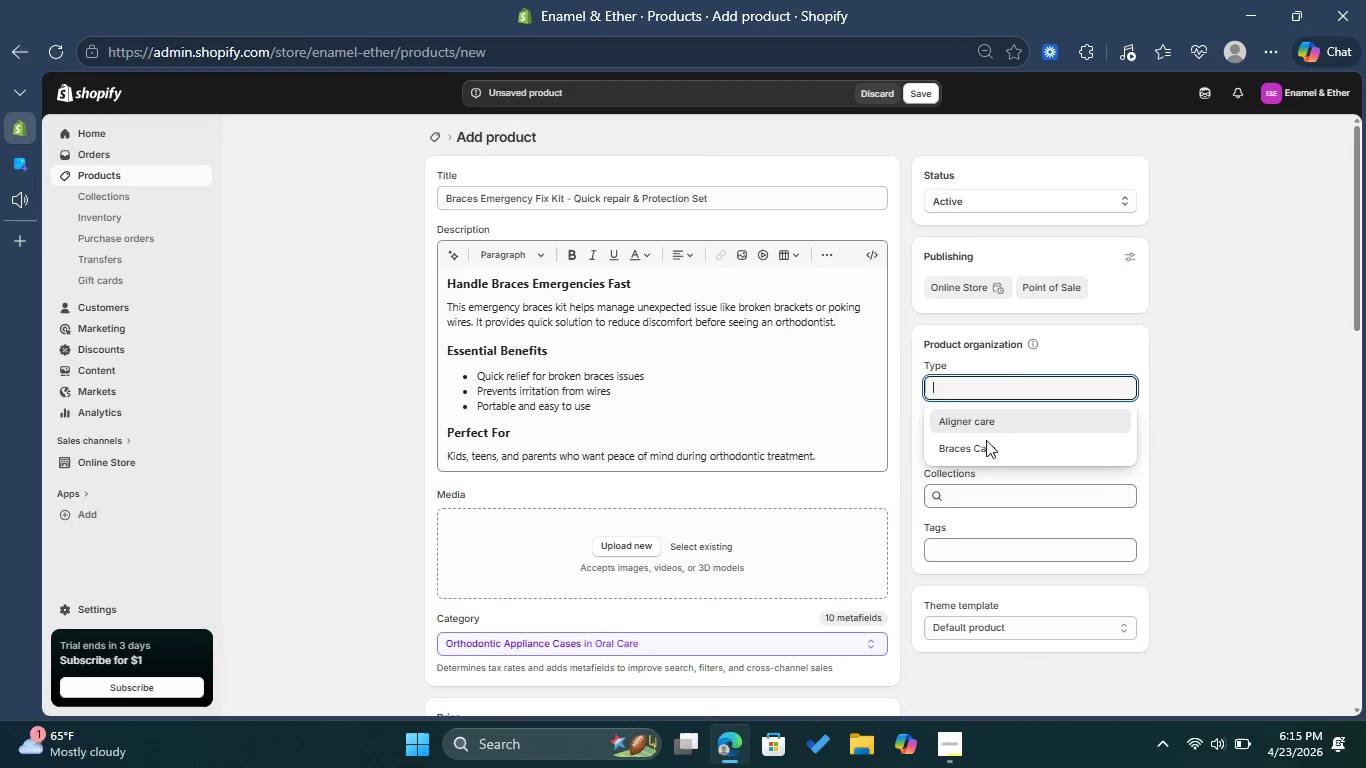 
left_click([987, 450])
 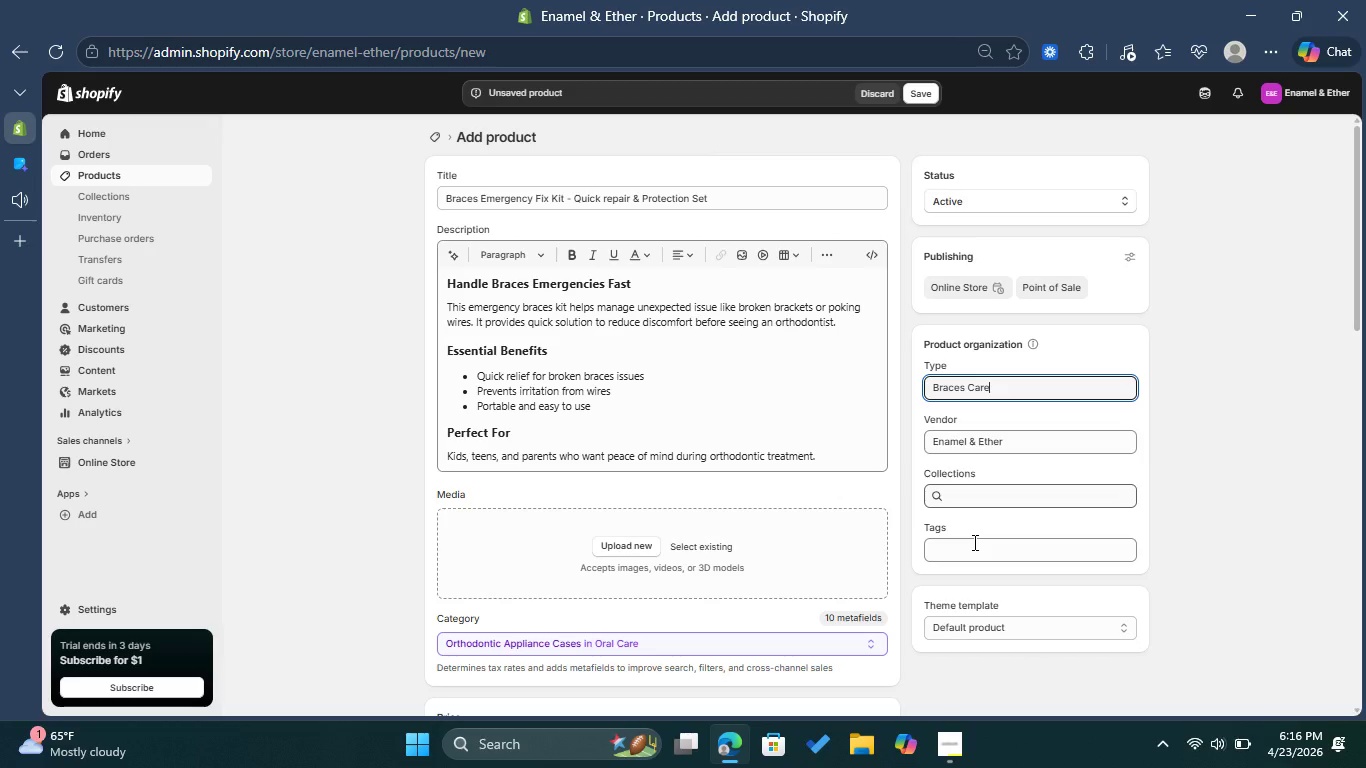 
left_click([973, 542])
 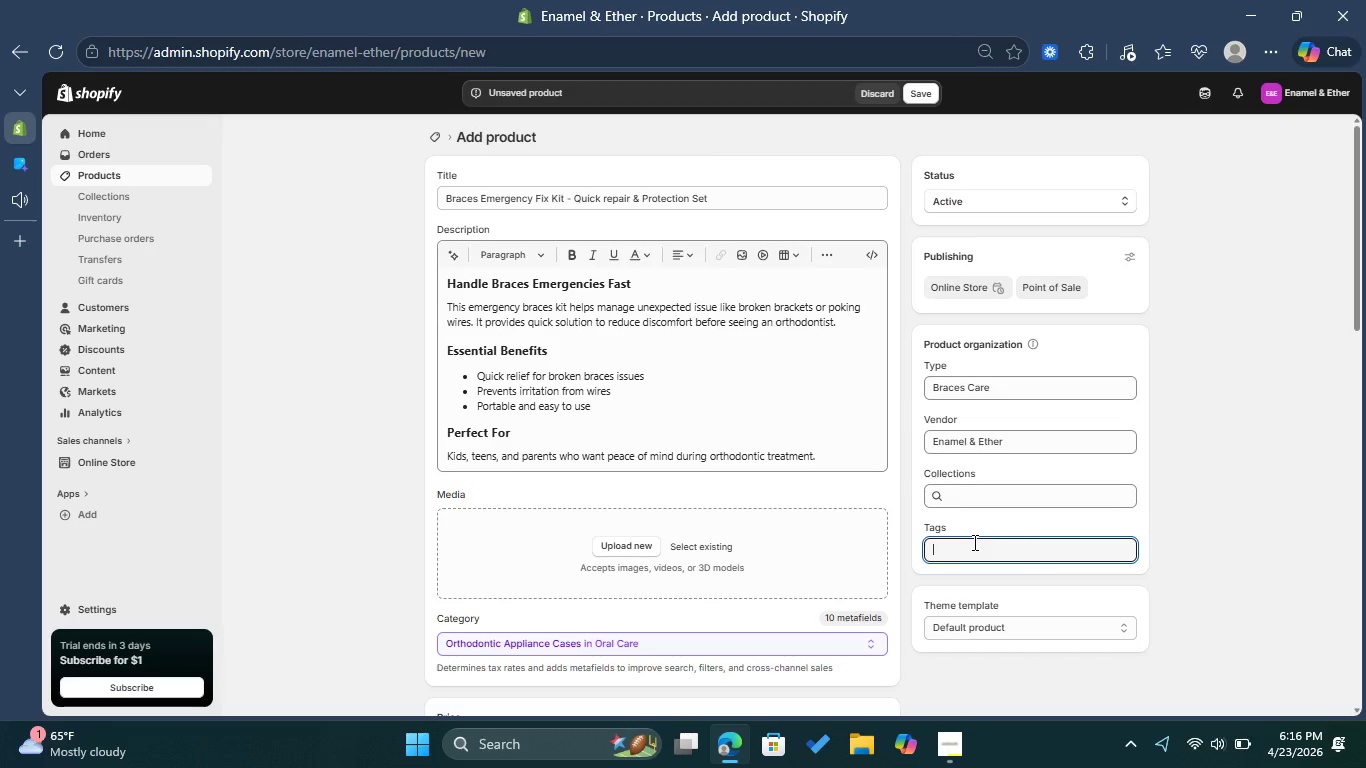 
type(Braces Care )
 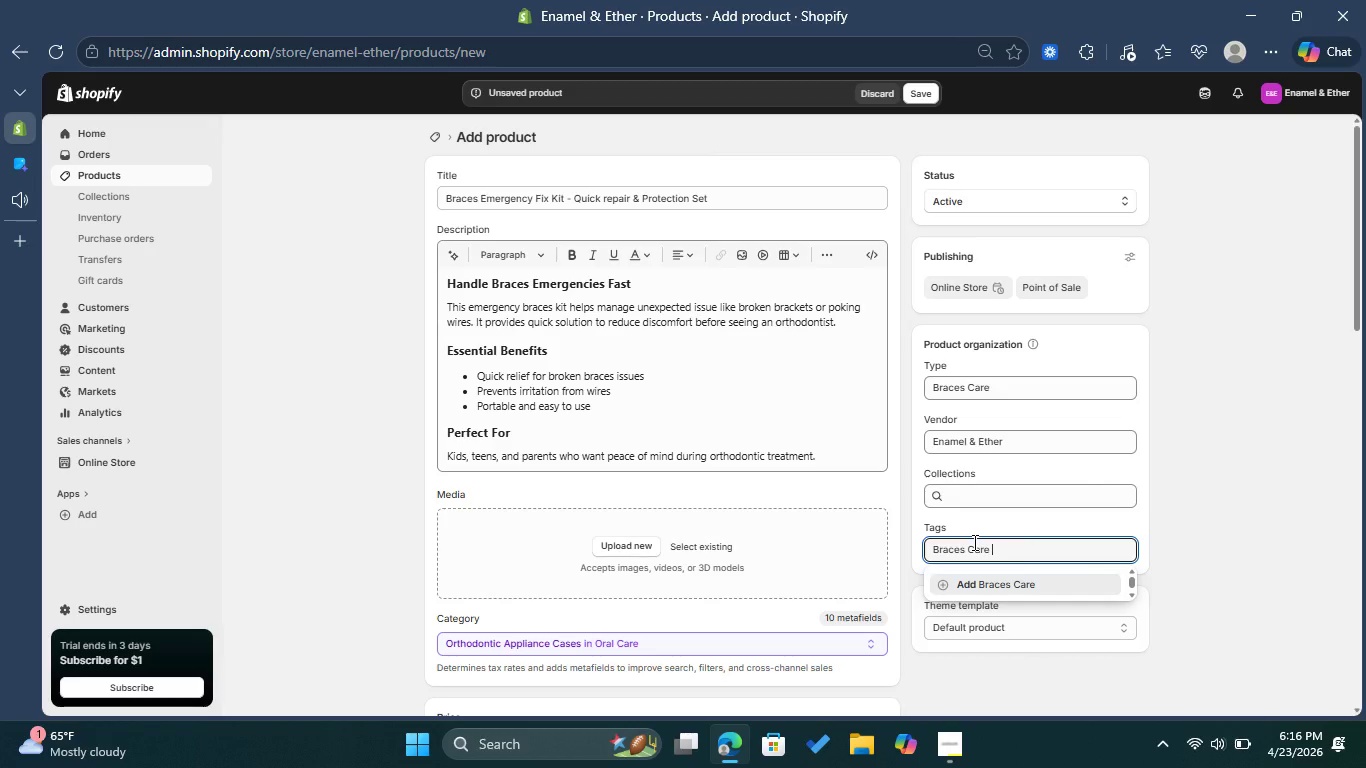 
wait(6.48)
 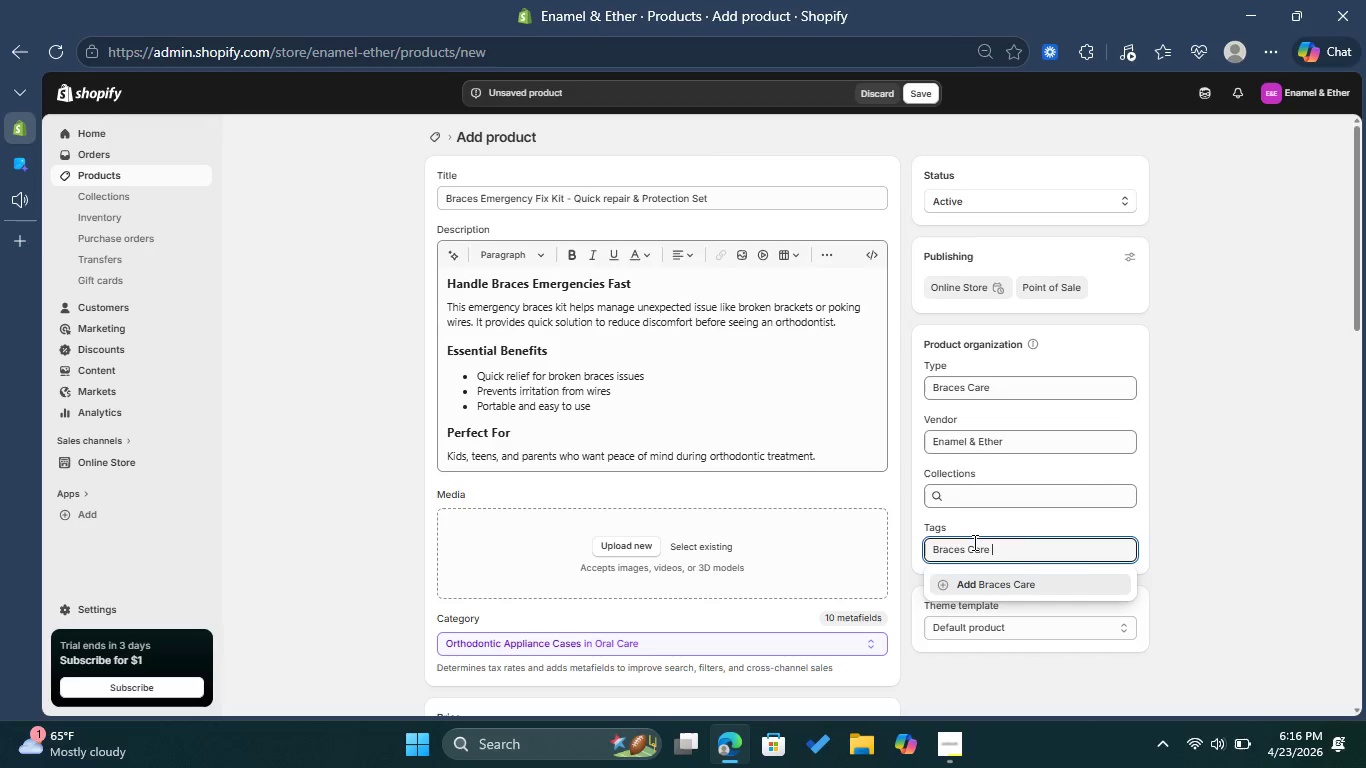 
left_click([1028, 590])
 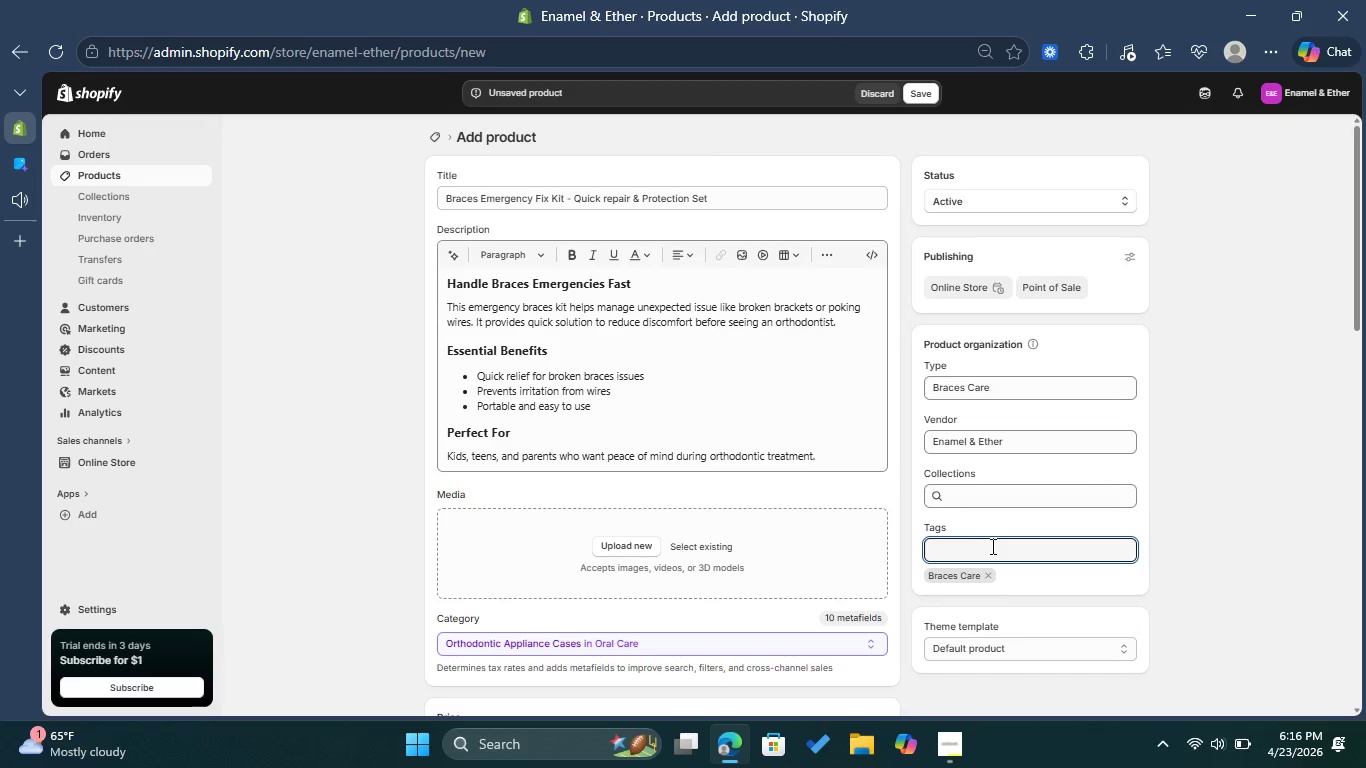 
type(Emergency Kit )
 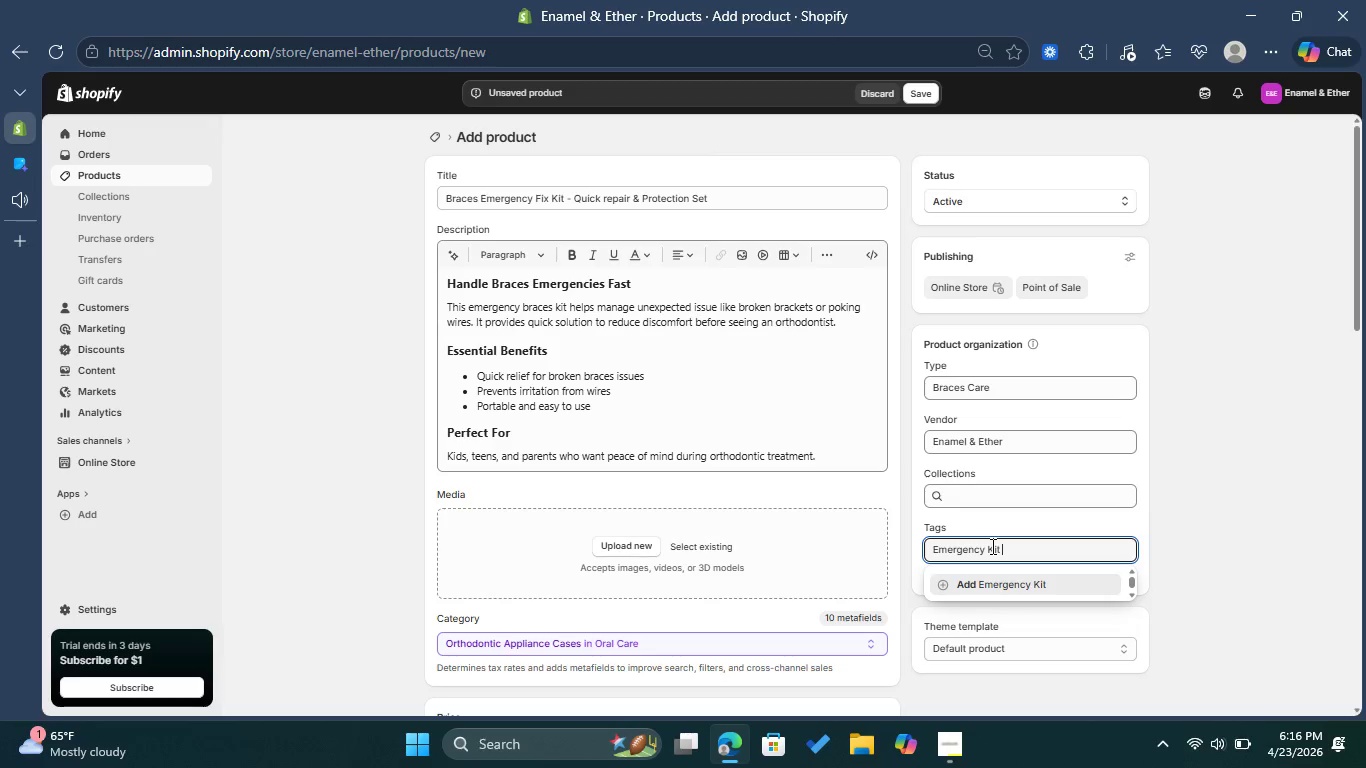 
wait(6.41)
 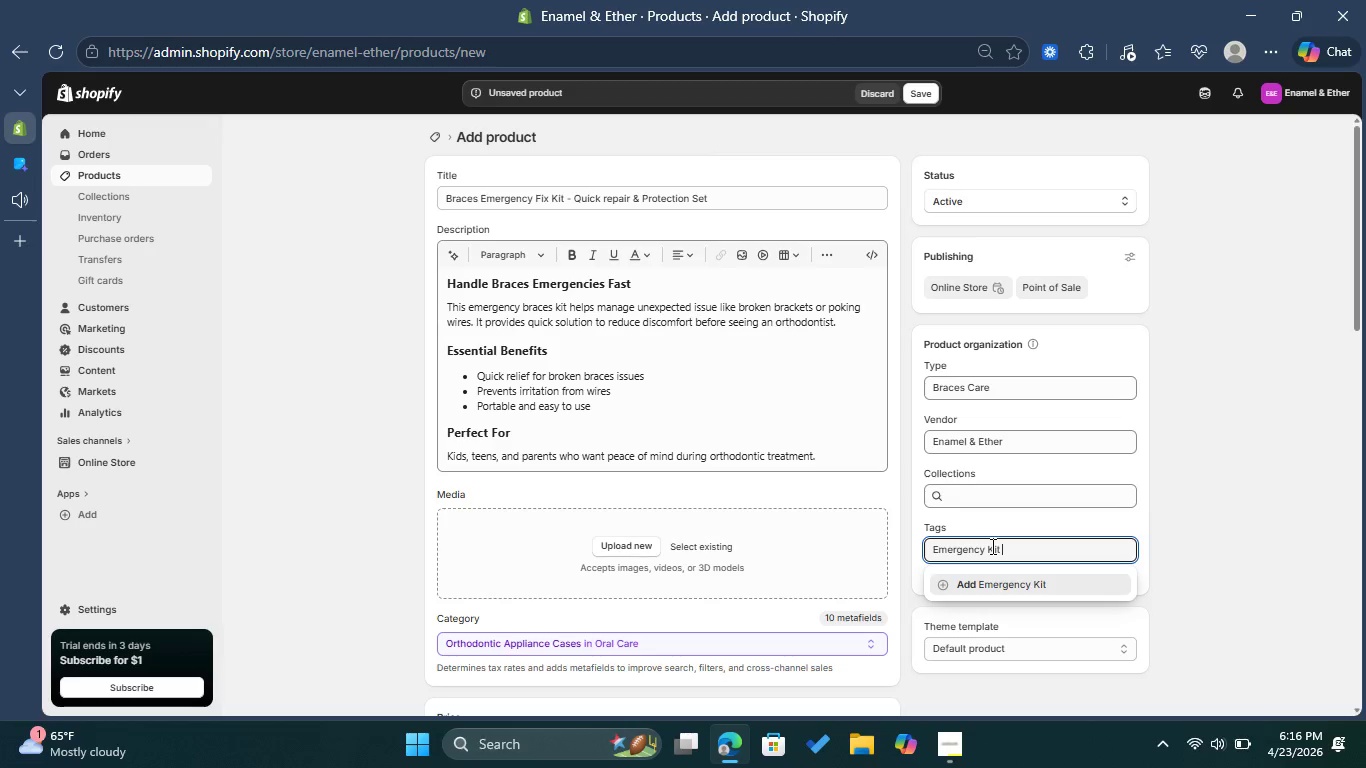 
left_click([1015, 589])
 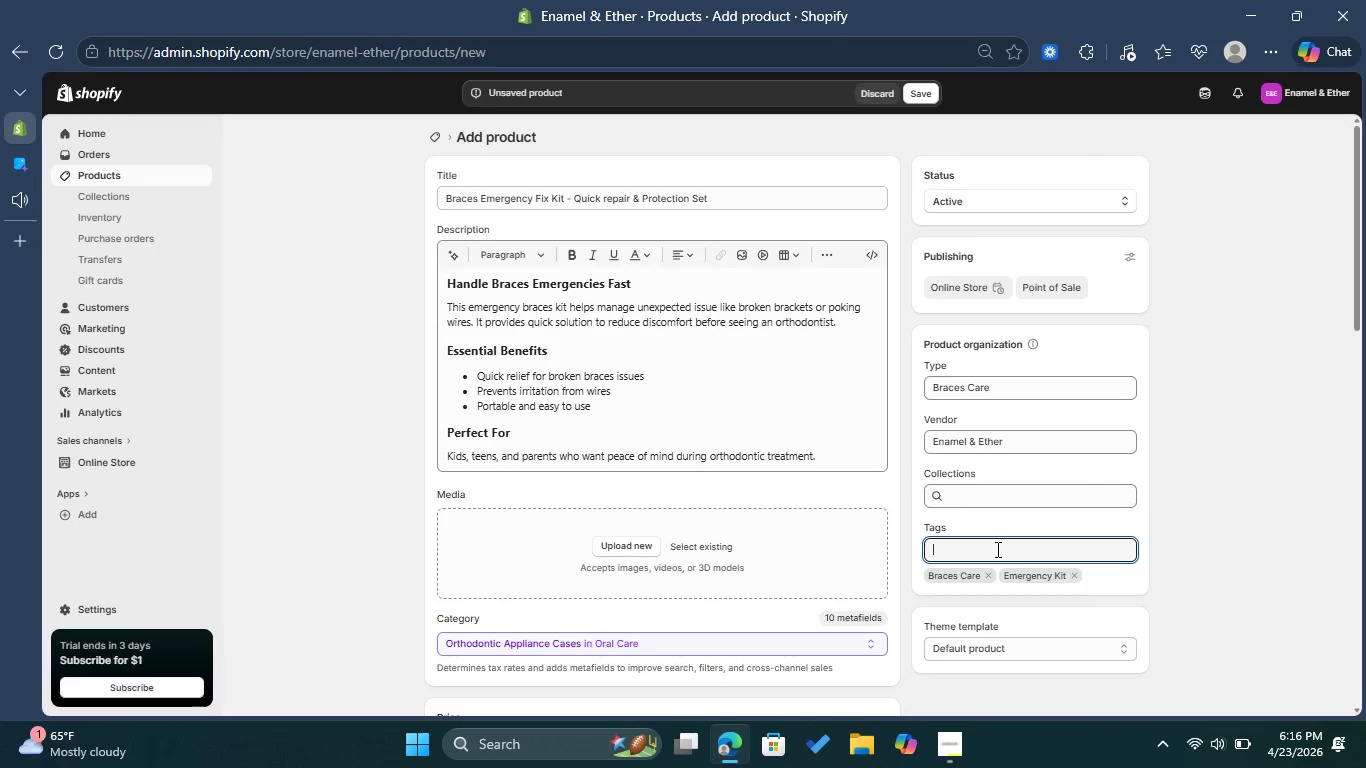 
type(Quick Fix )
 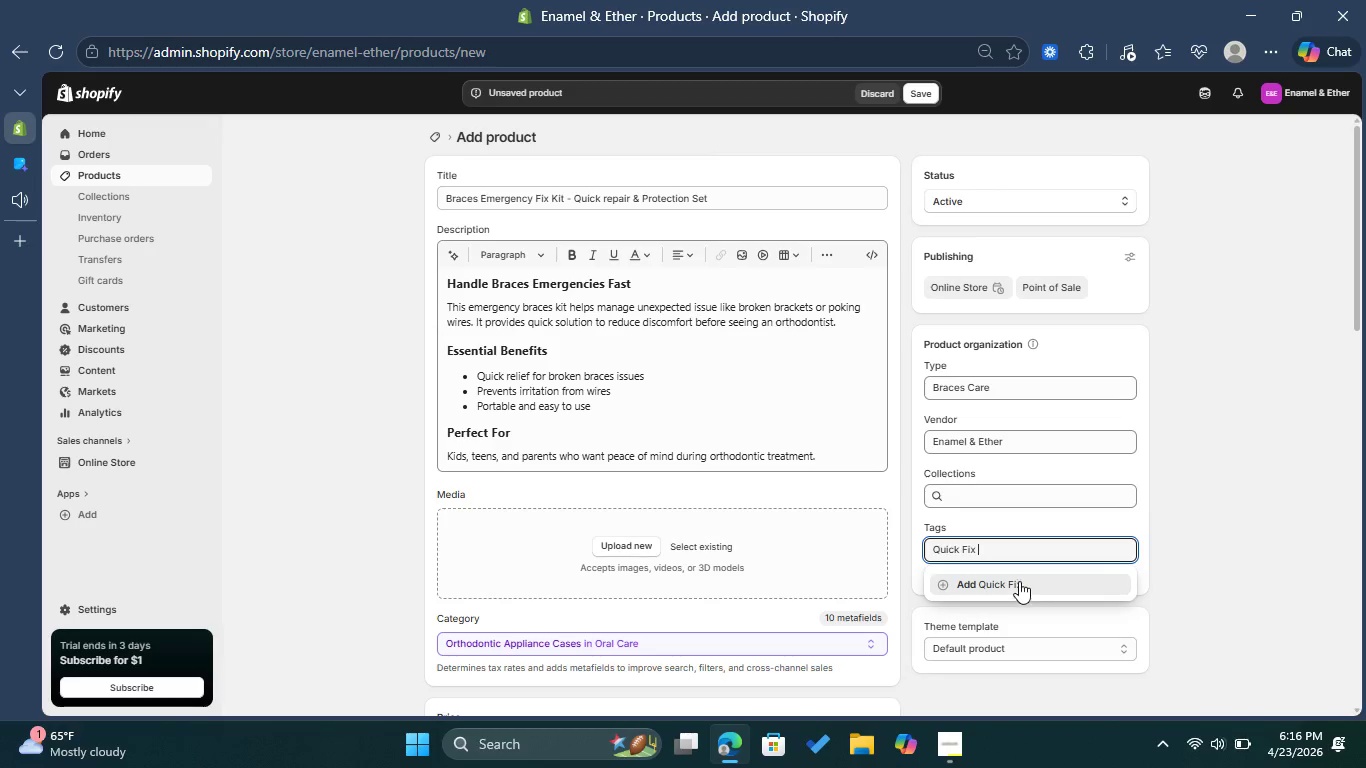 
wait(6.22)
 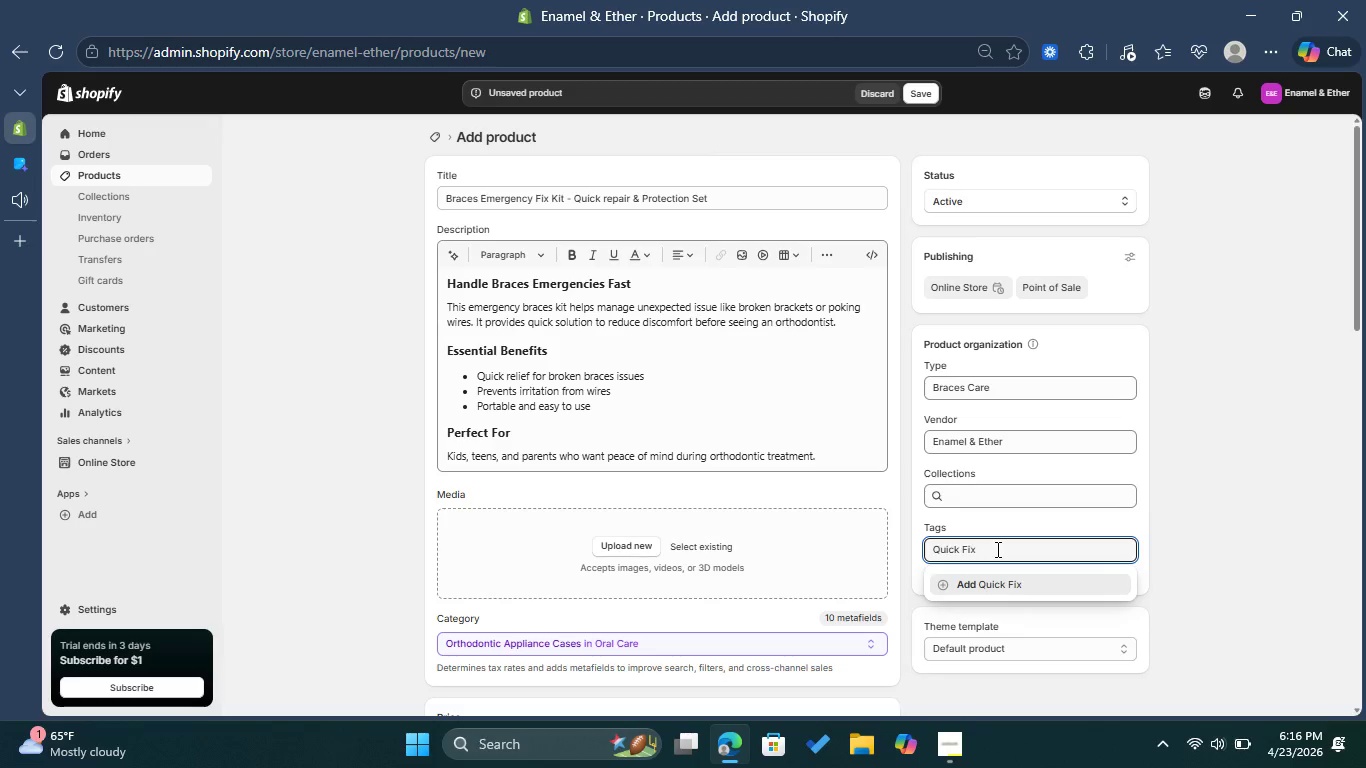 
left_click([1019, 581])
 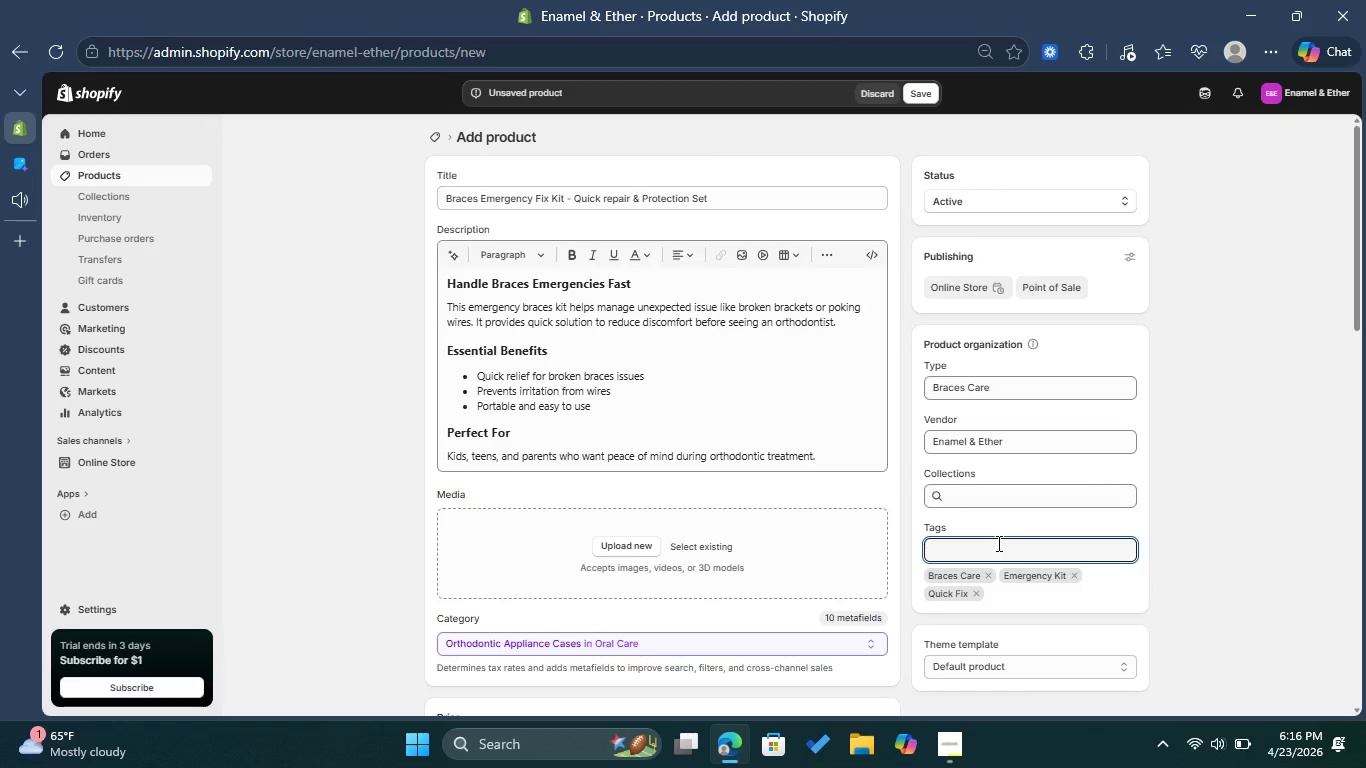 
type(Orhodontic Support )
 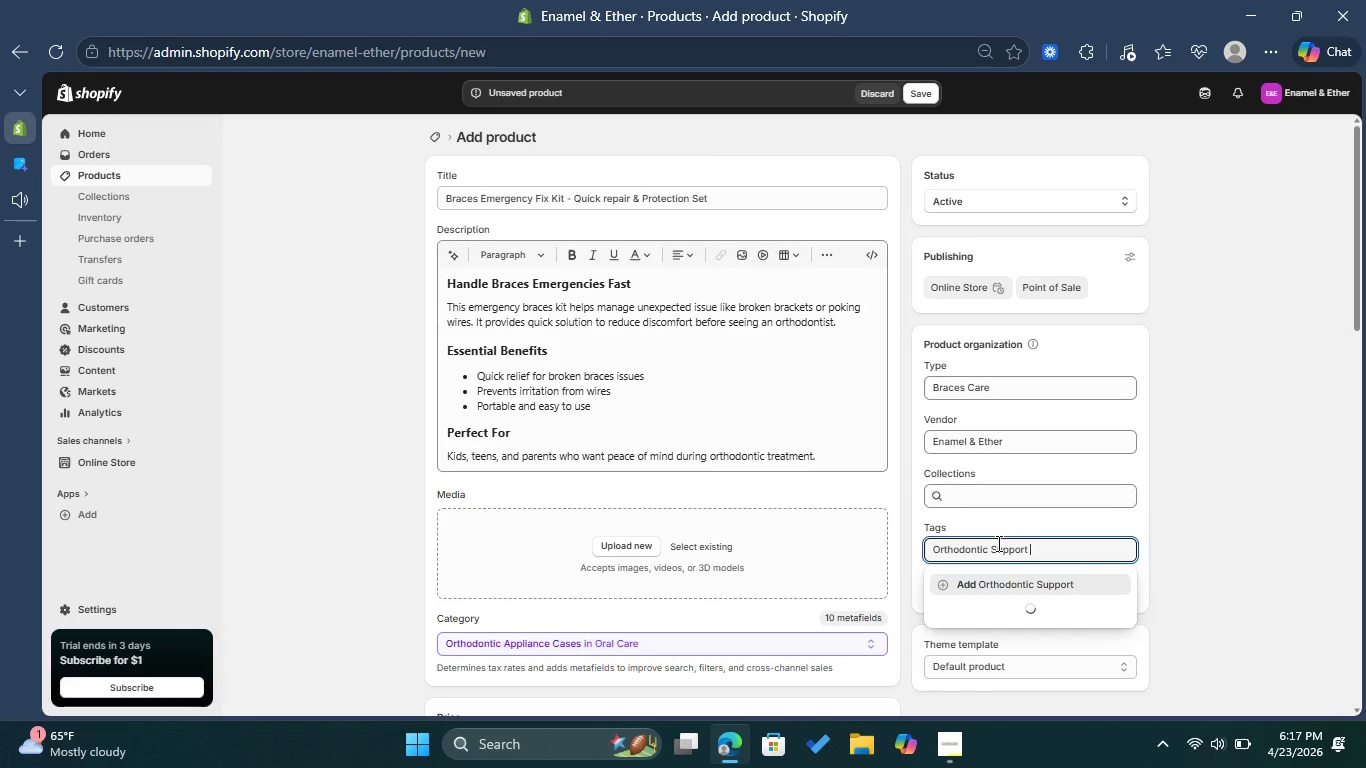 
left_click([1016, 585])
 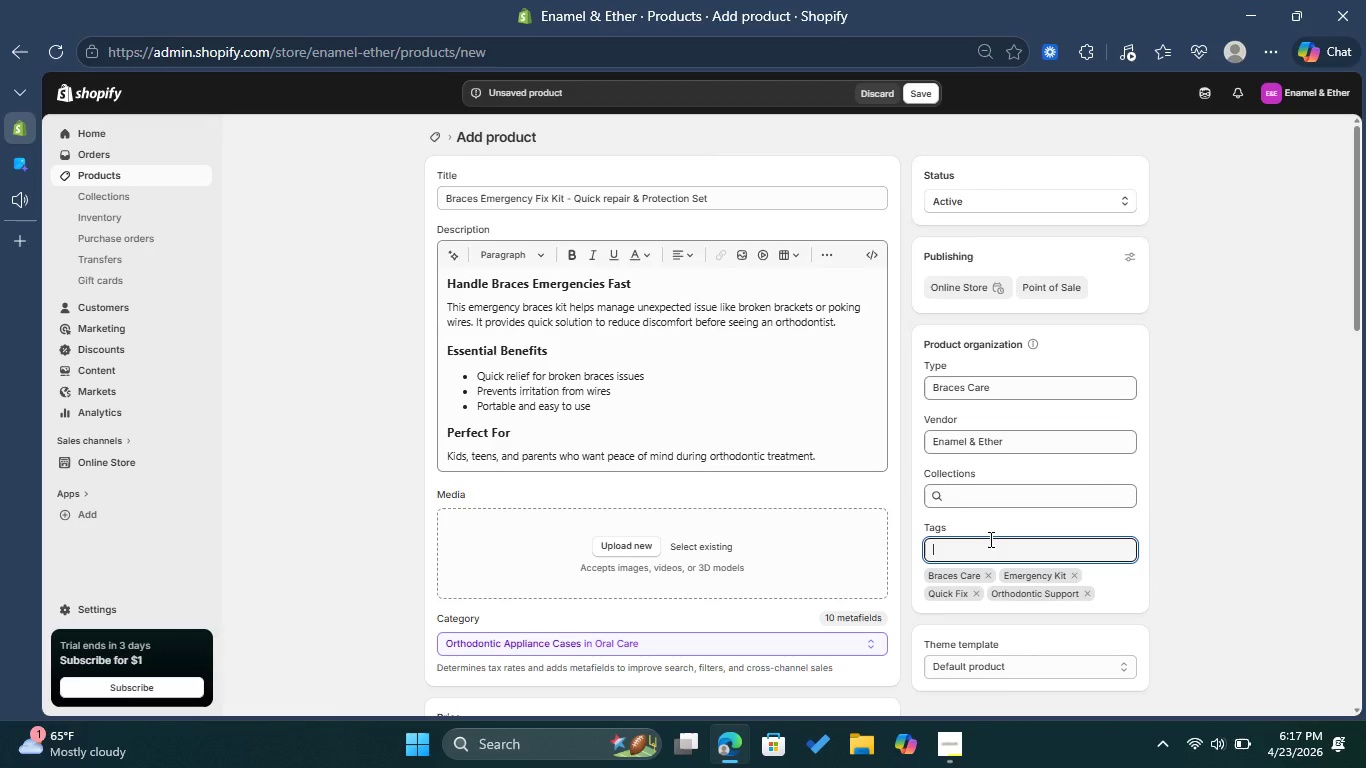 
type(Collection: Braces Care Kits )
 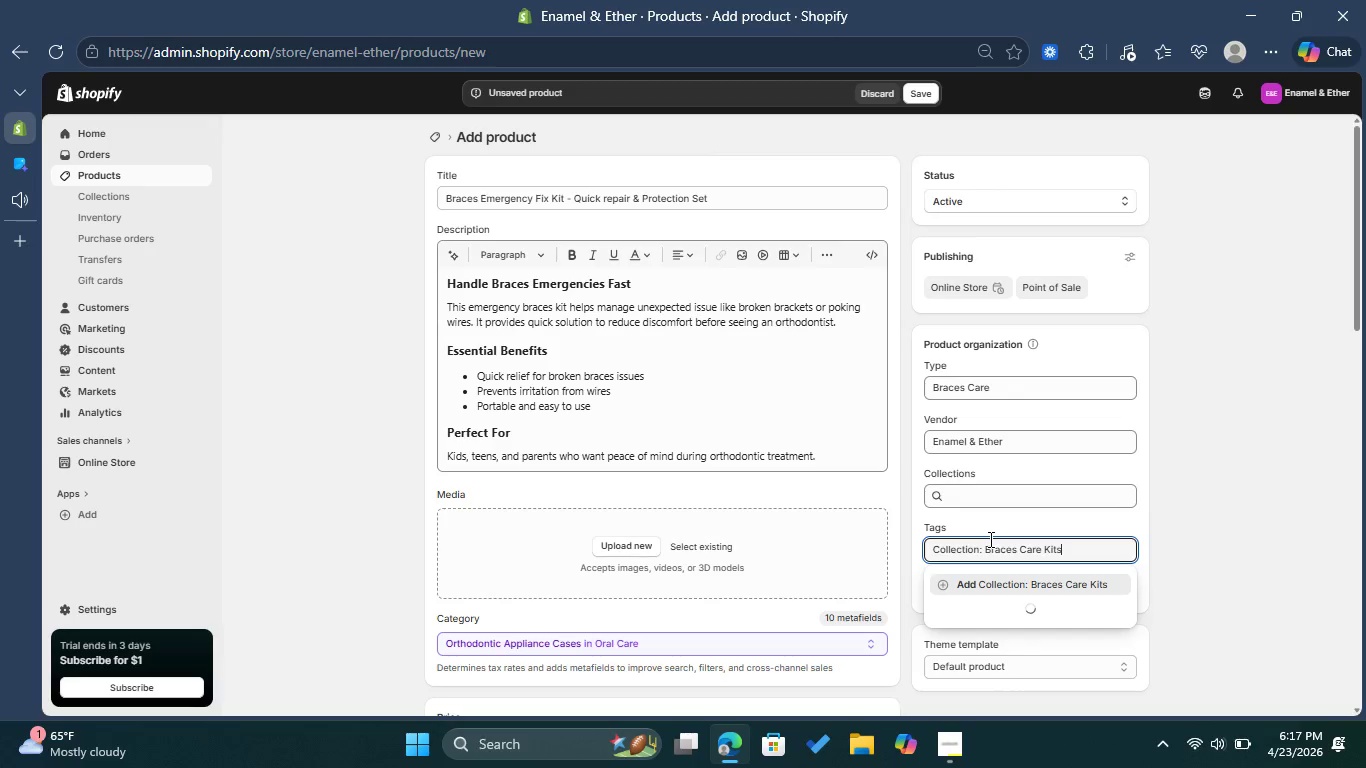 
wait(17.19)
 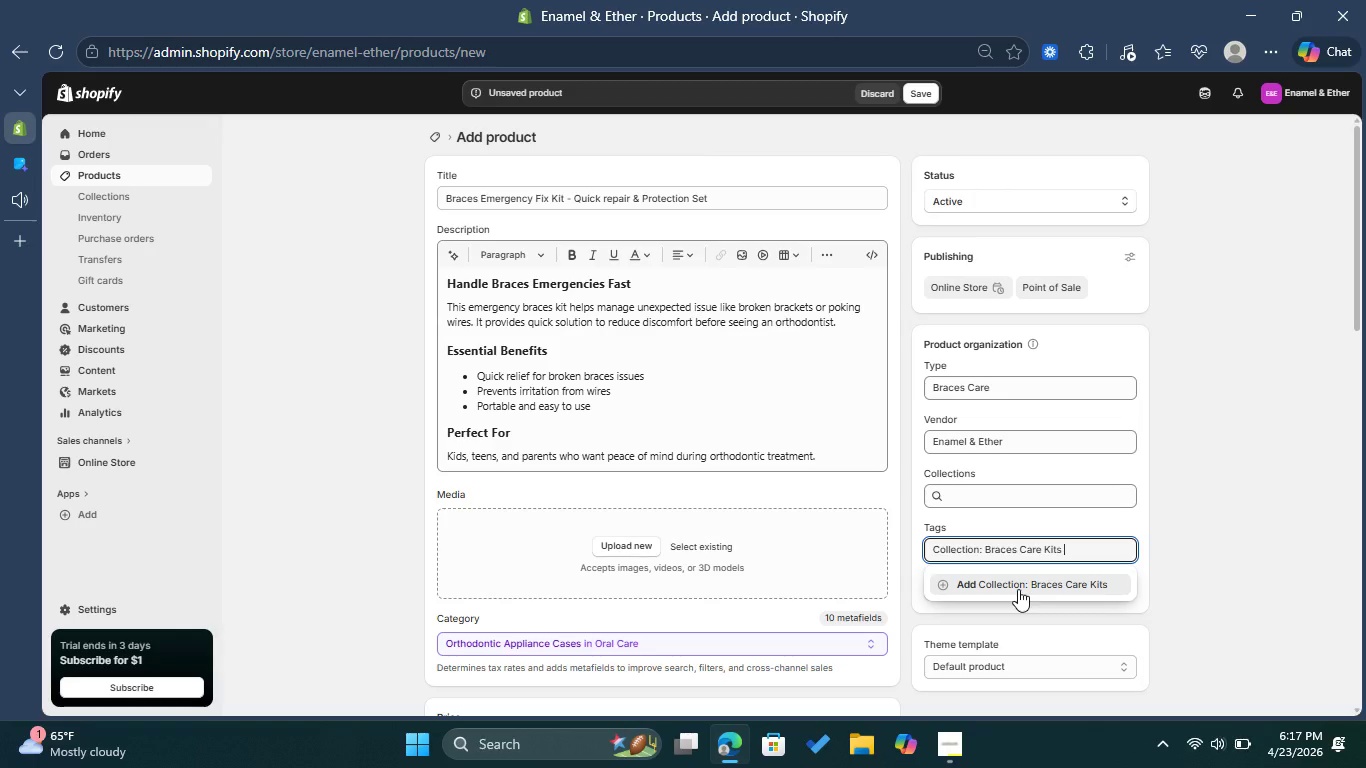 
left_click([1018, 589])
 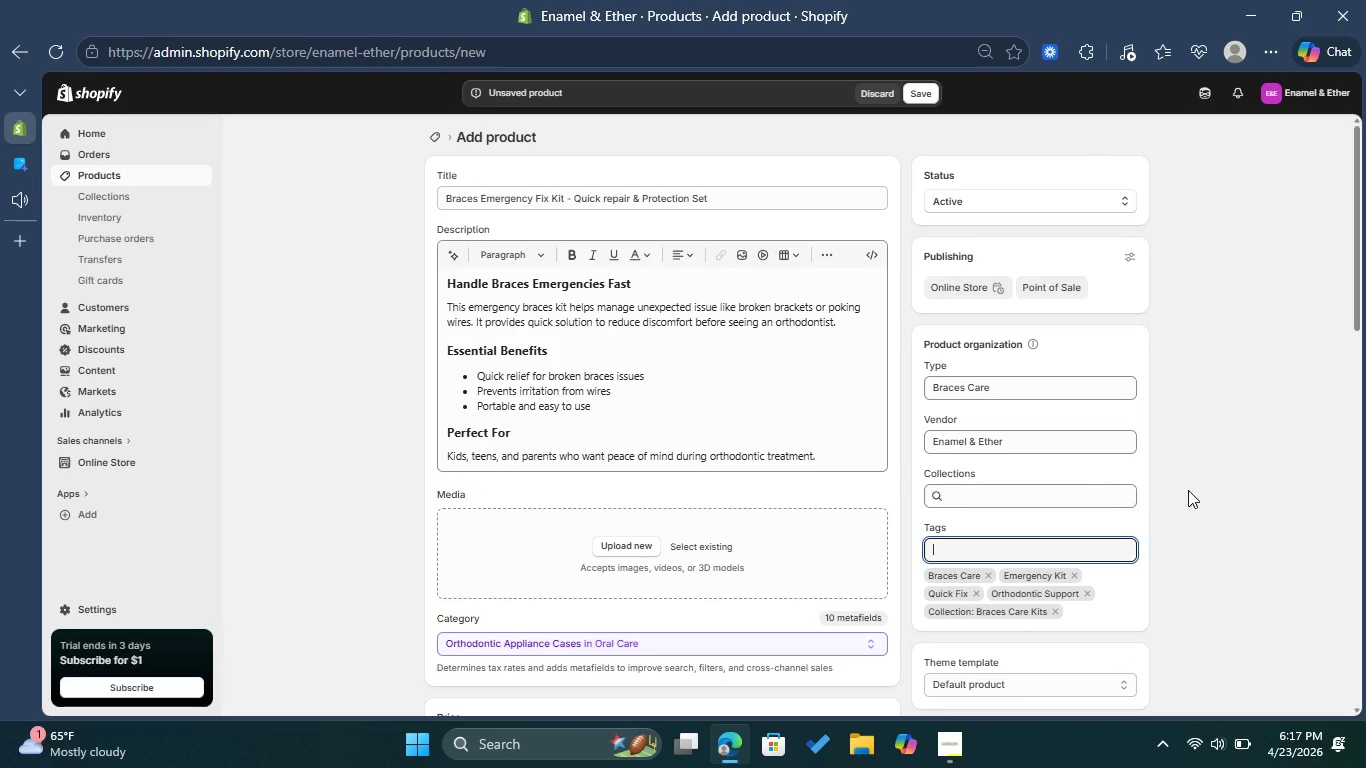 
scroll: coordinate [679, 504], scroll_direction: down, amount: 12.0
 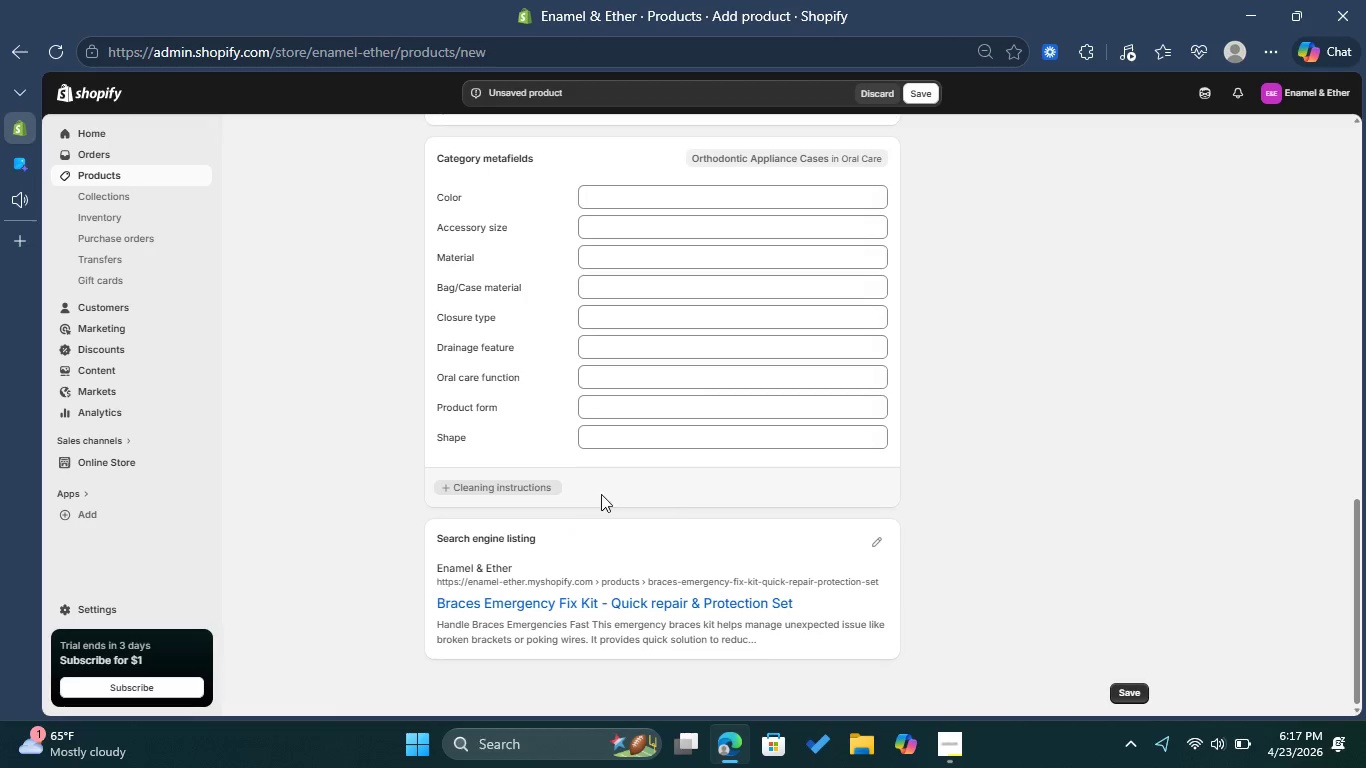 
scroll: coordinate [602, 493], scroll_direction: up, amount: 3.0
 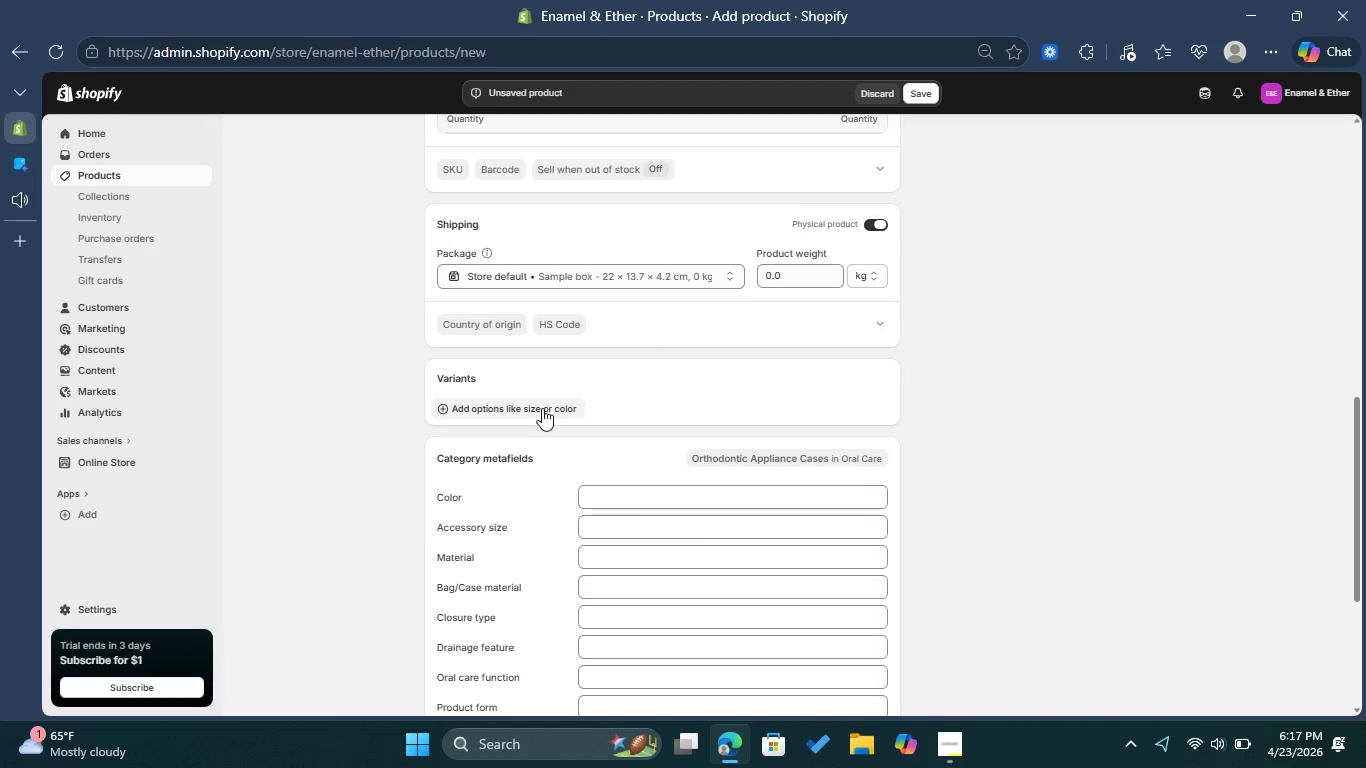 
left_click([542, 408])
 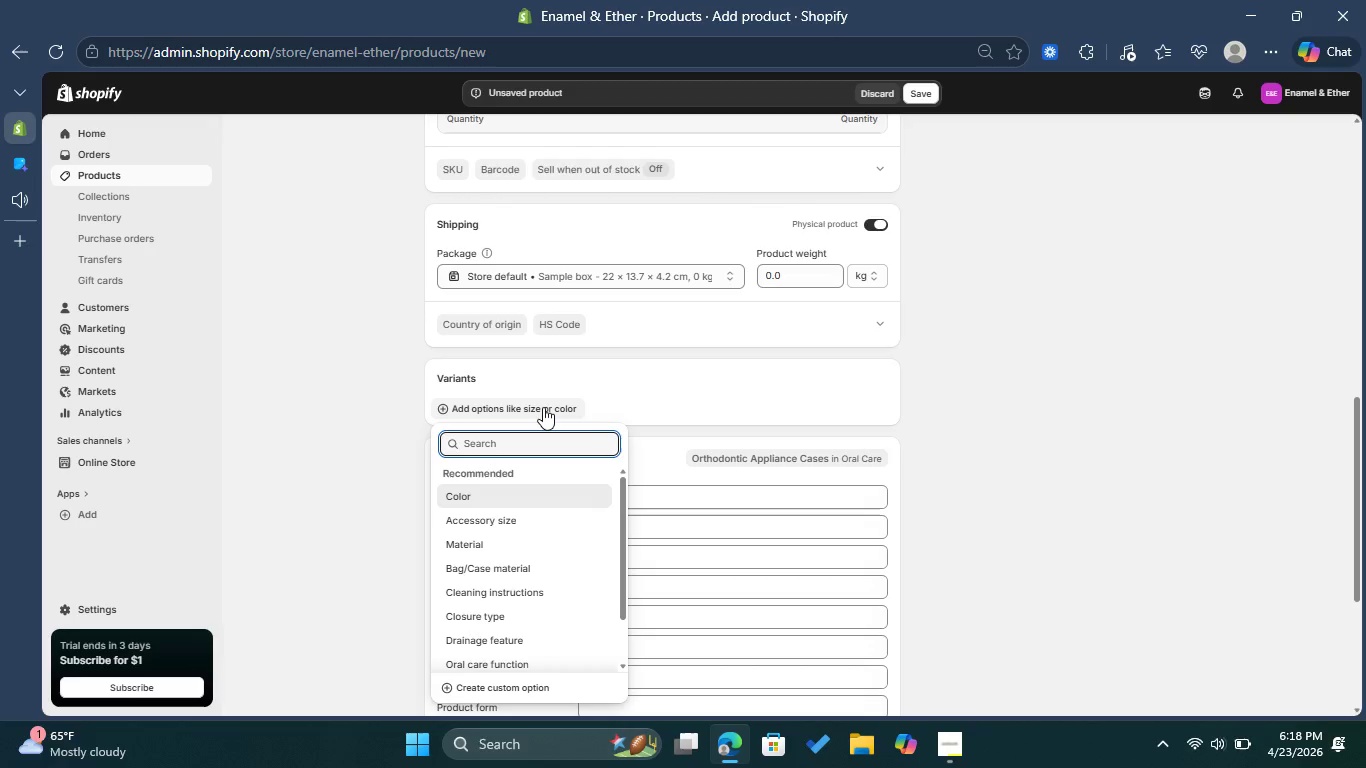 
wait(7.36)
 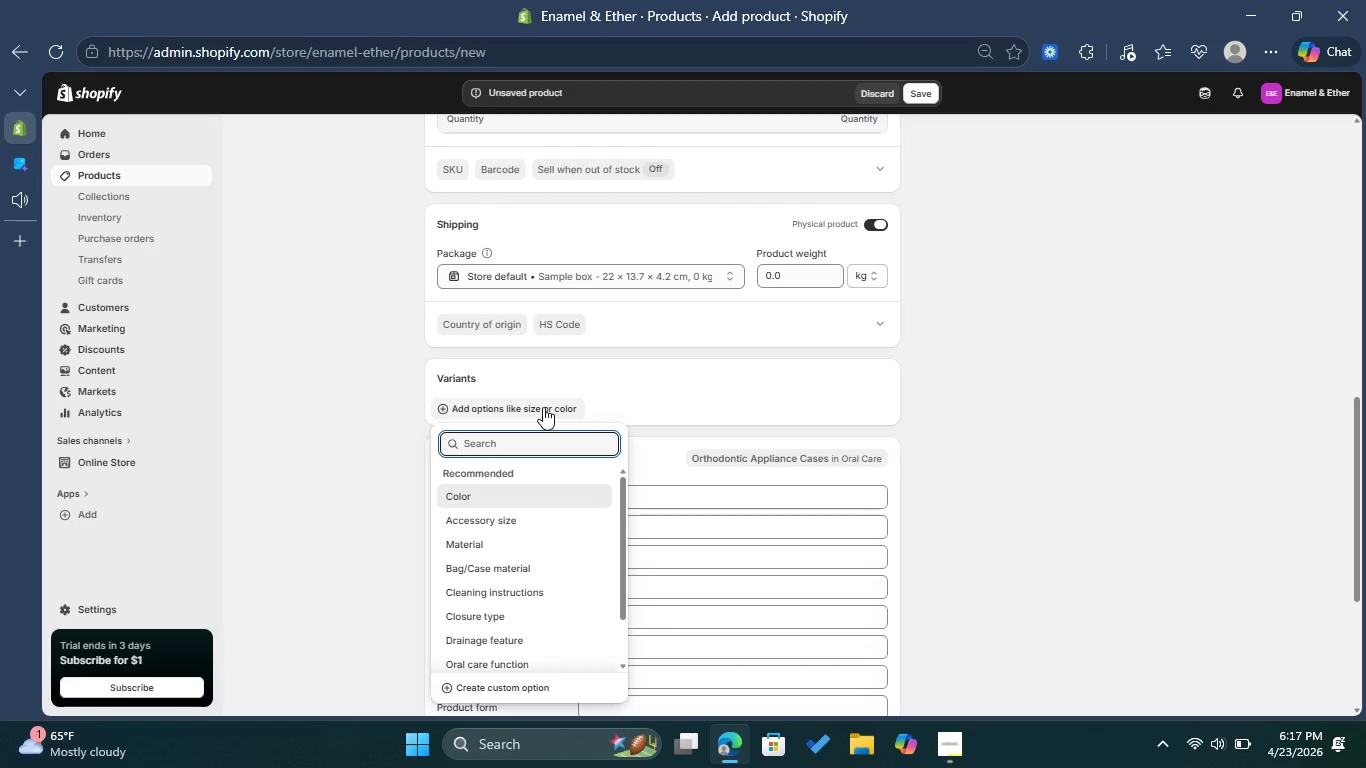 
left_click([544, 690])
 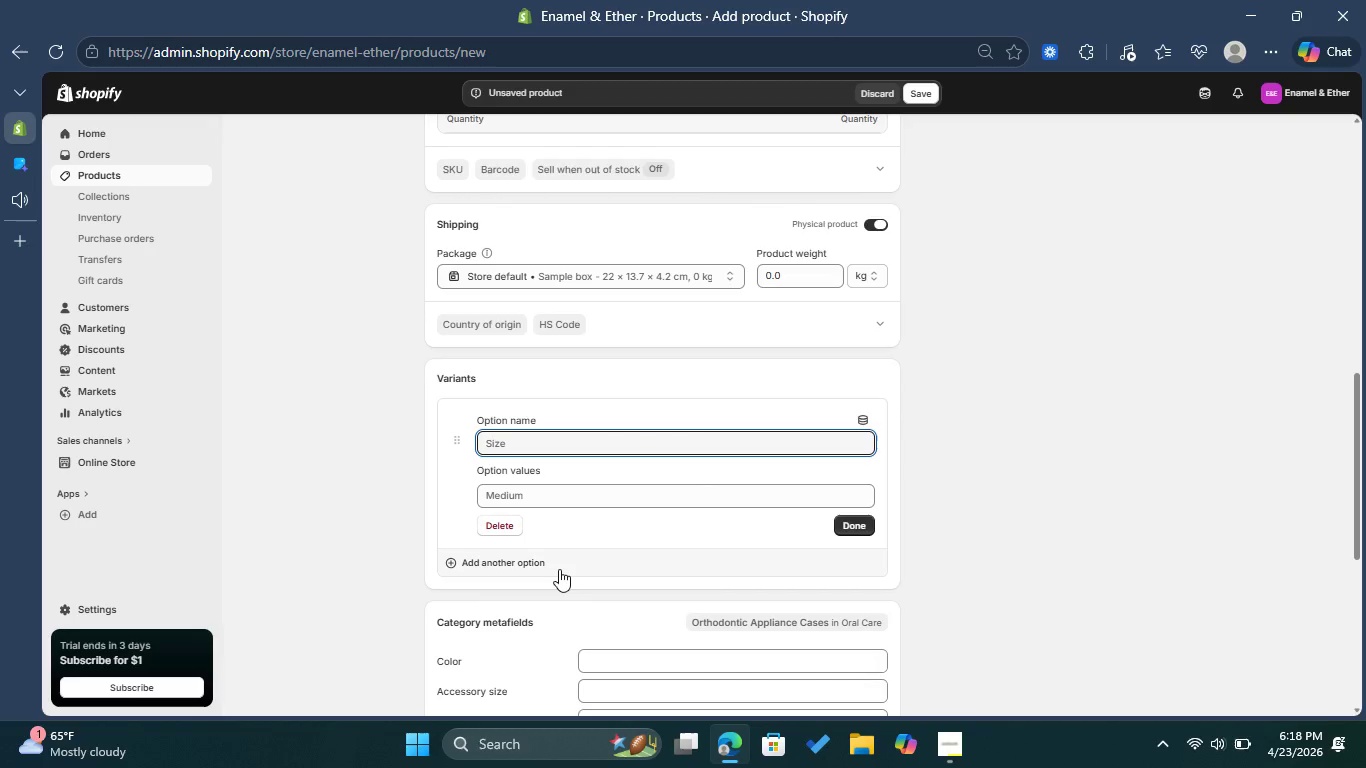 
type(Kit Type)
 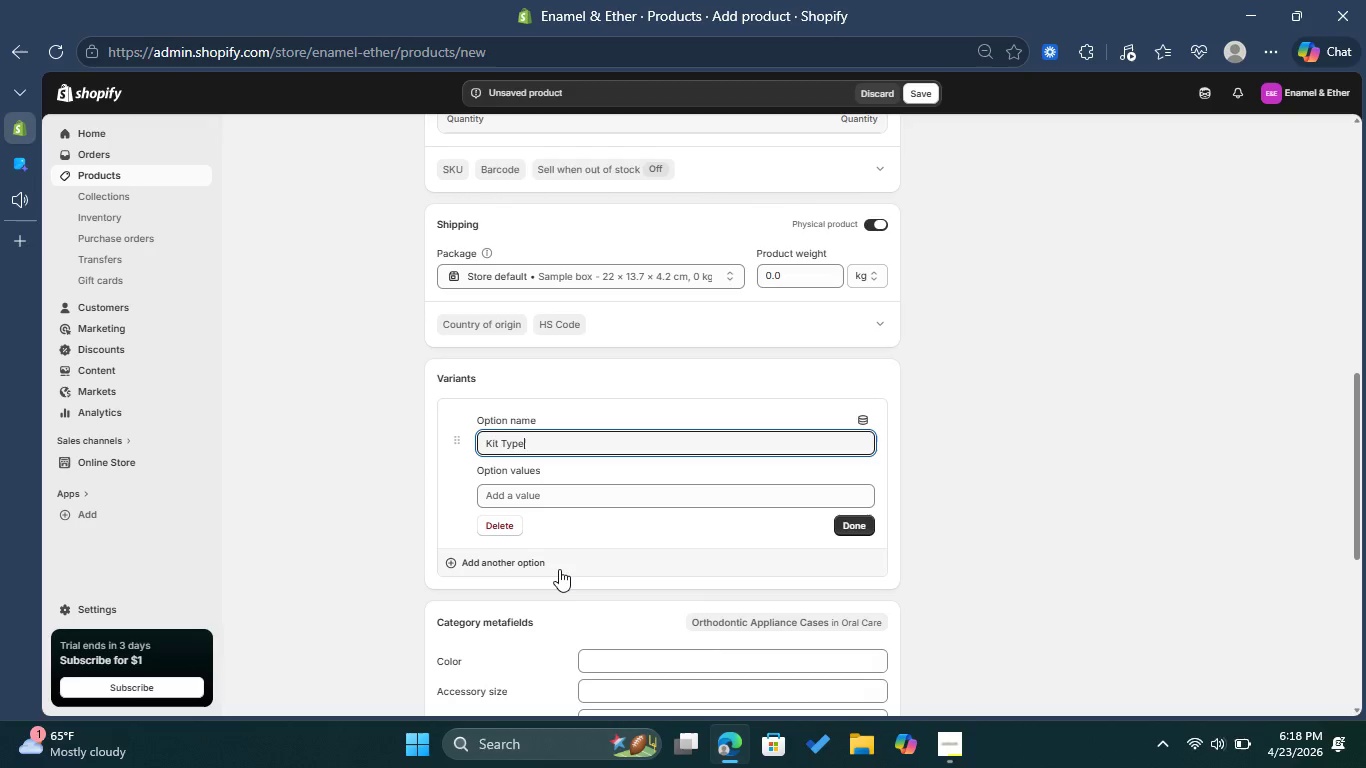 
left_click([587, 491])
 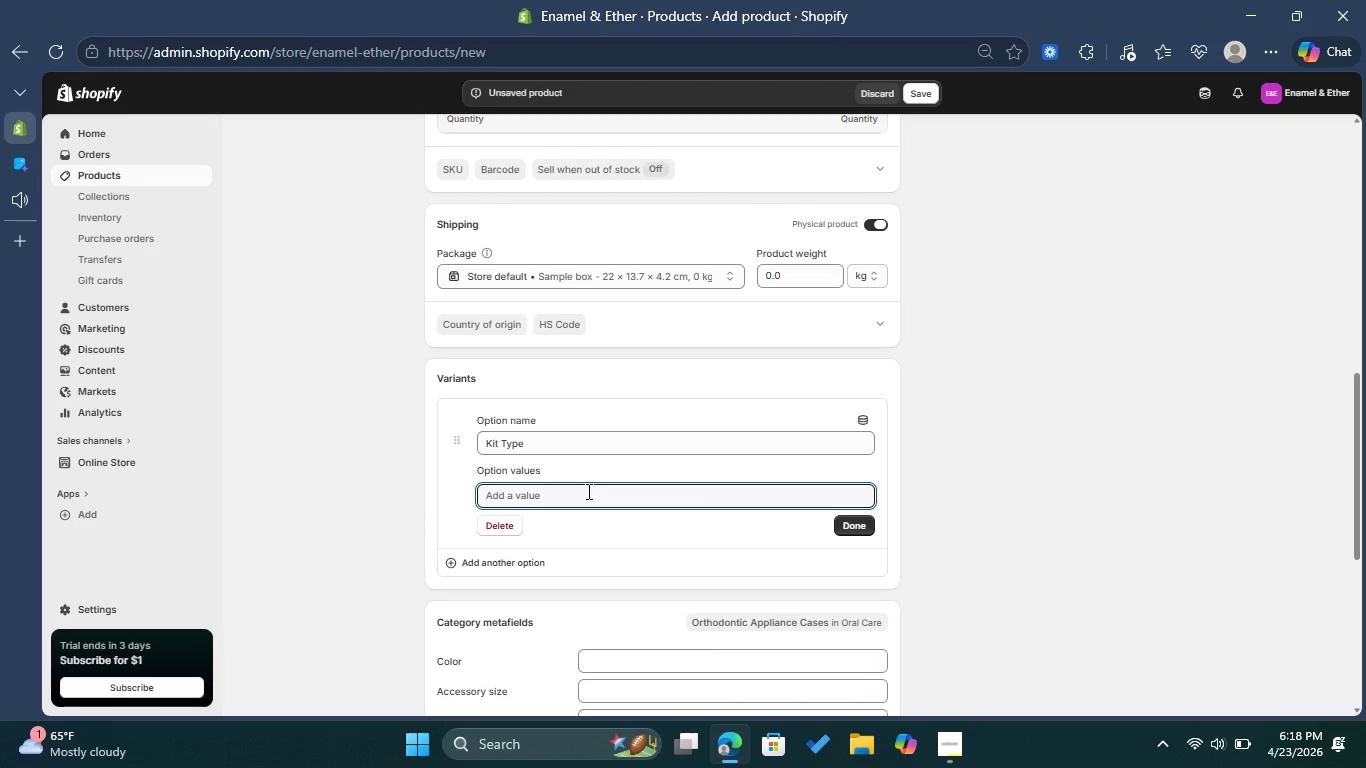 
type(Emergency)
 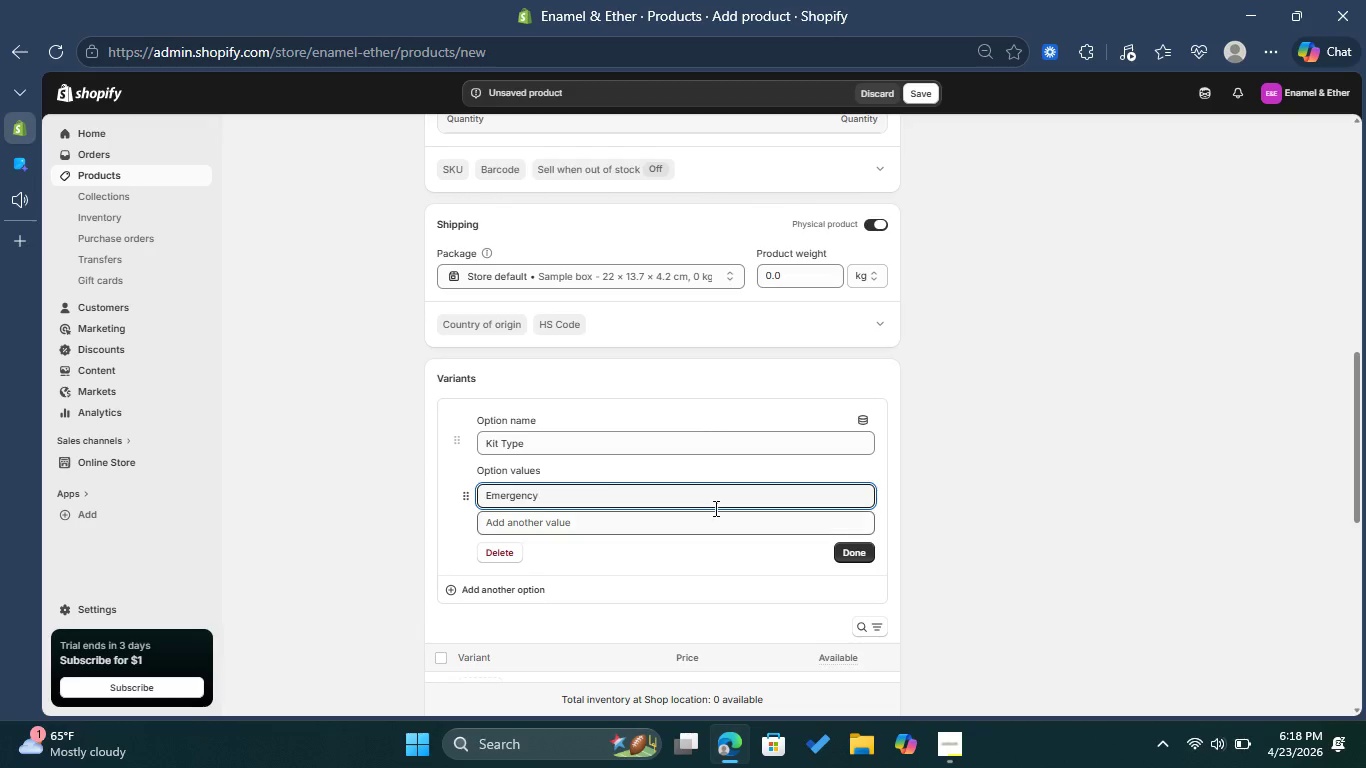 
left_click([863, 549])
 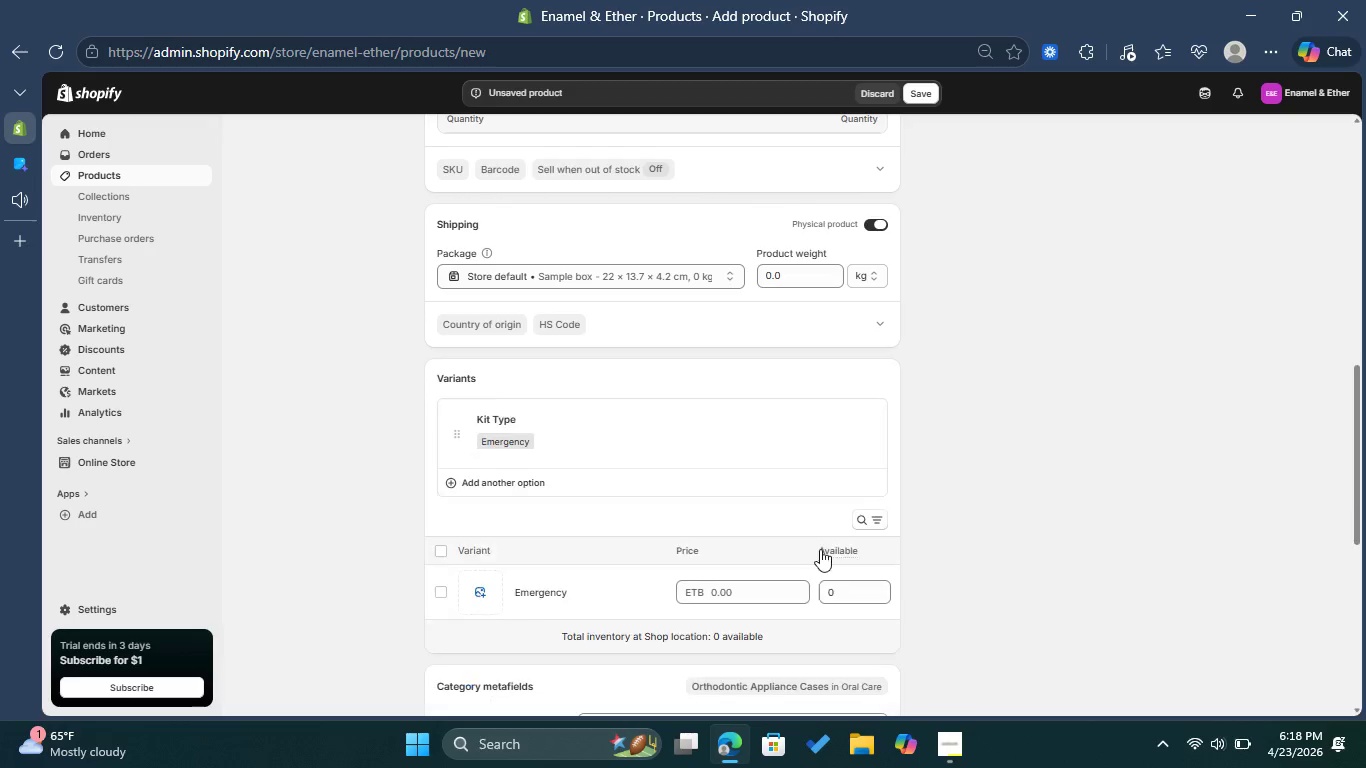 
scroll: coordinate [805, 552], scroll_direction: down, amount: 1.0
 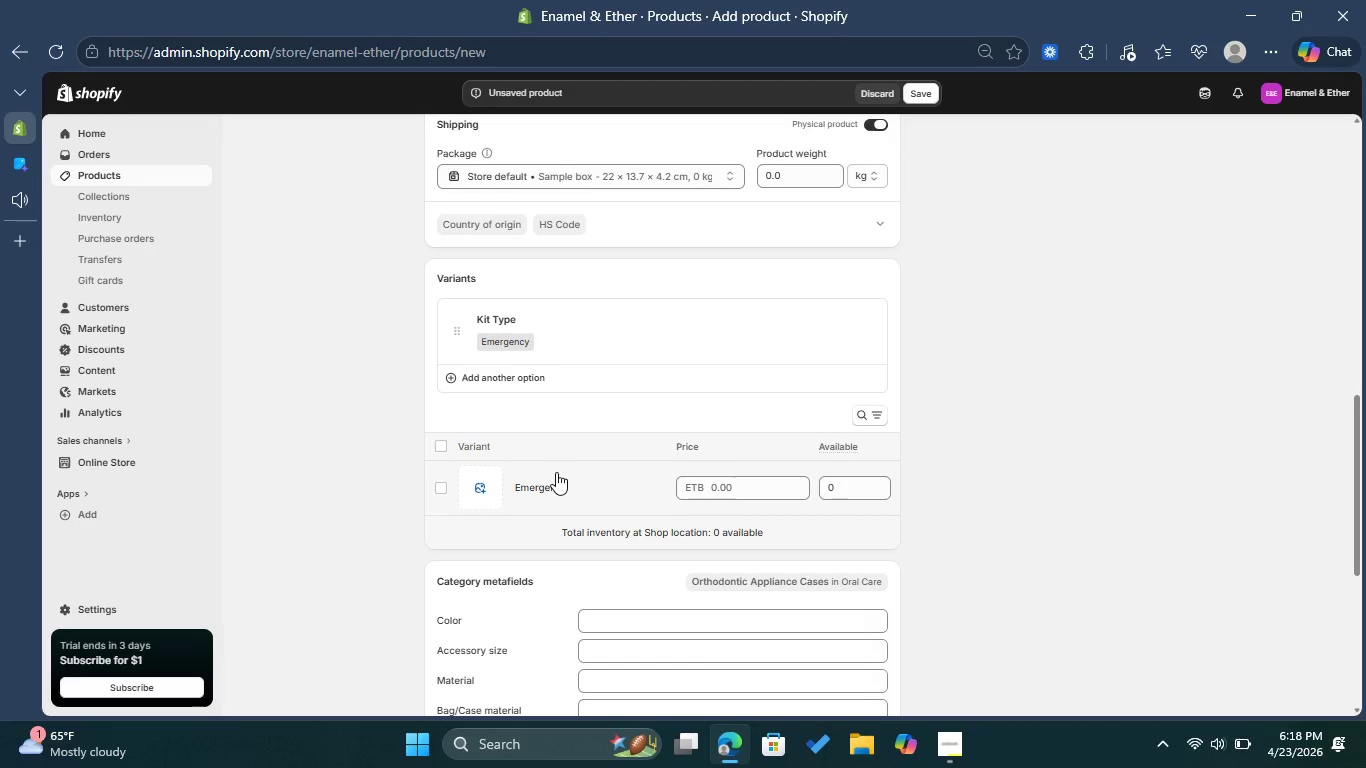 
left_click([556, 472])
 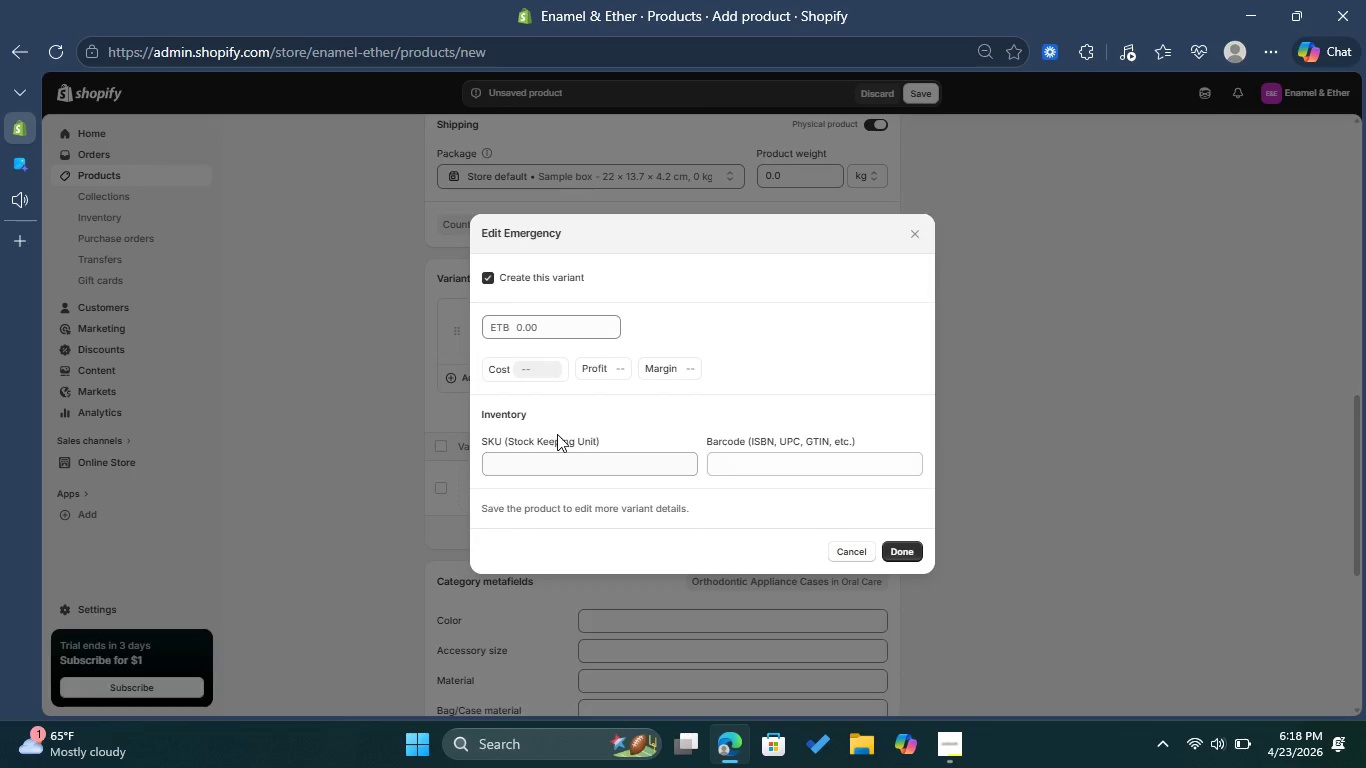 
left_click([555, 467])
 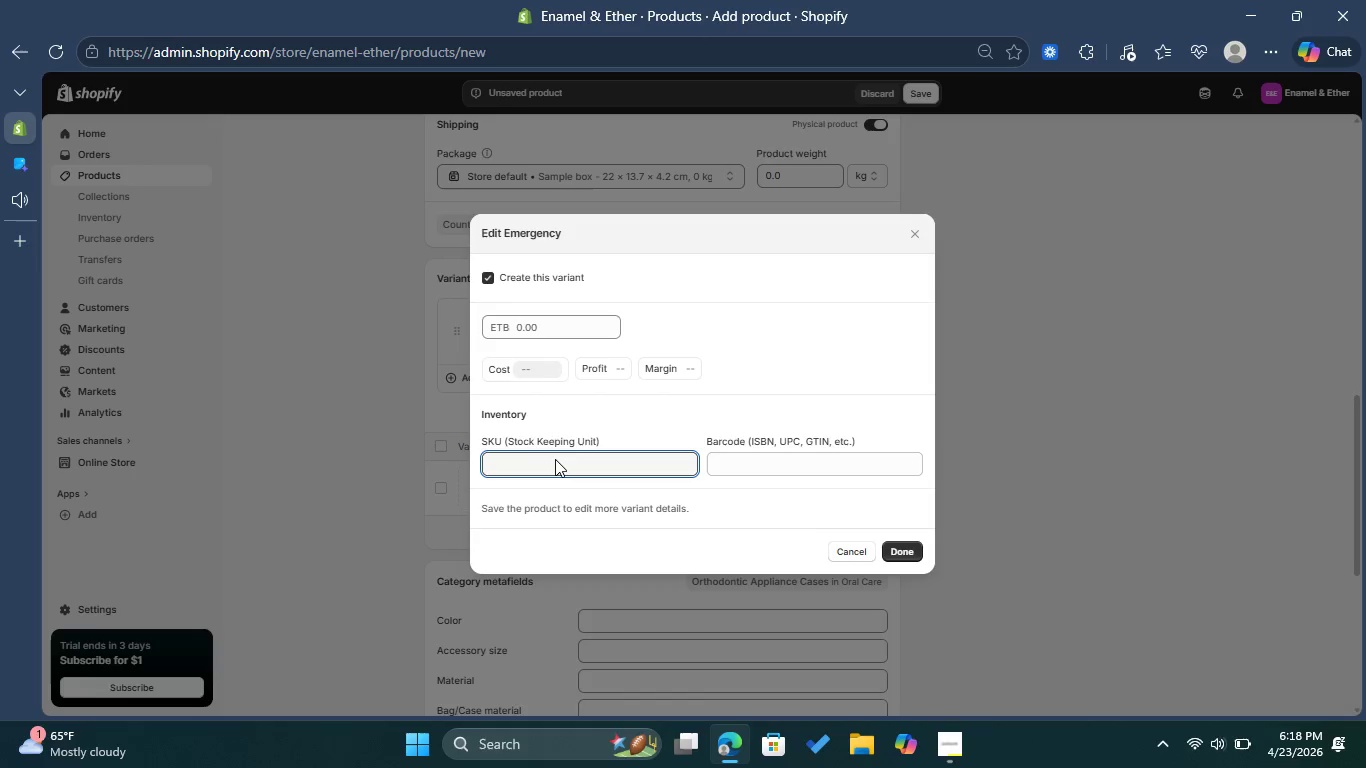 
type(EE-BRK-))5)
key(Backspace)
key(Backspace)
key(Backspace)
type(005)
 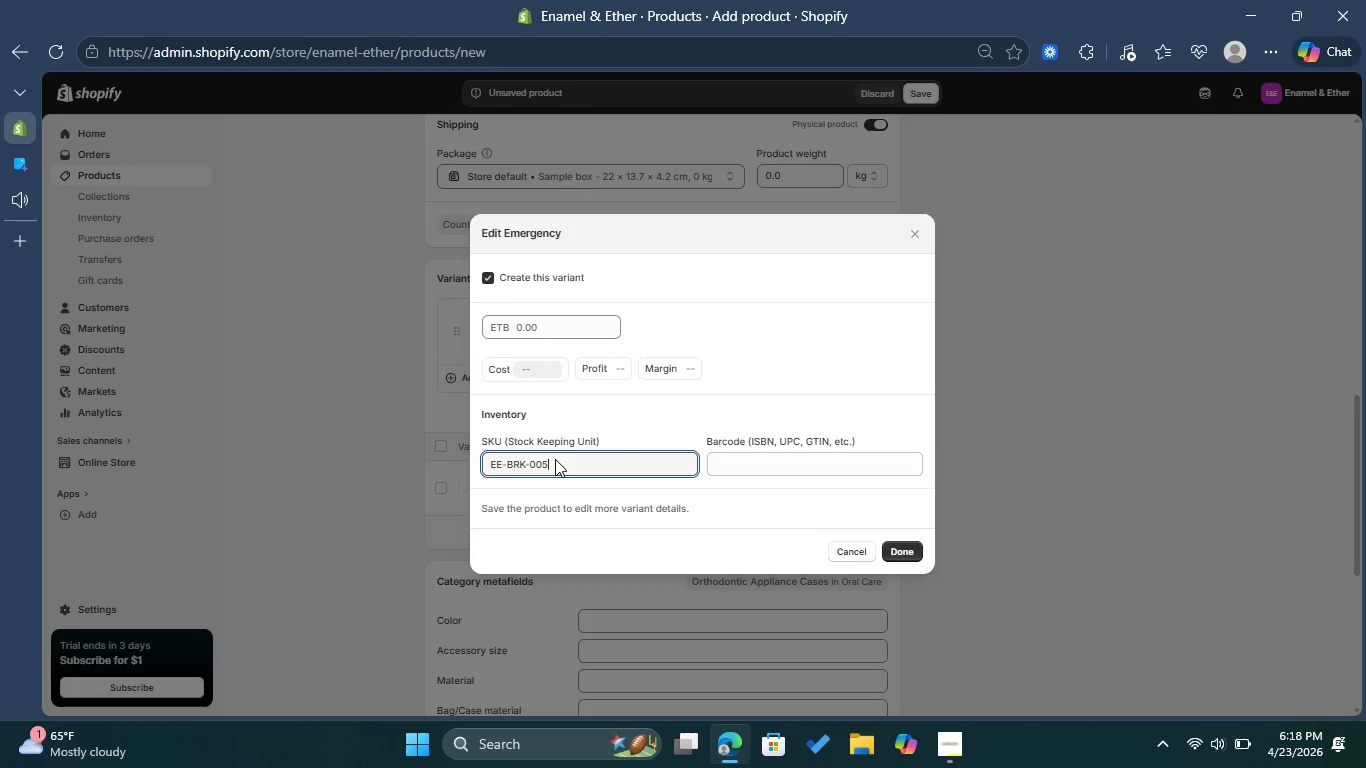 
left_click([551, 332])
 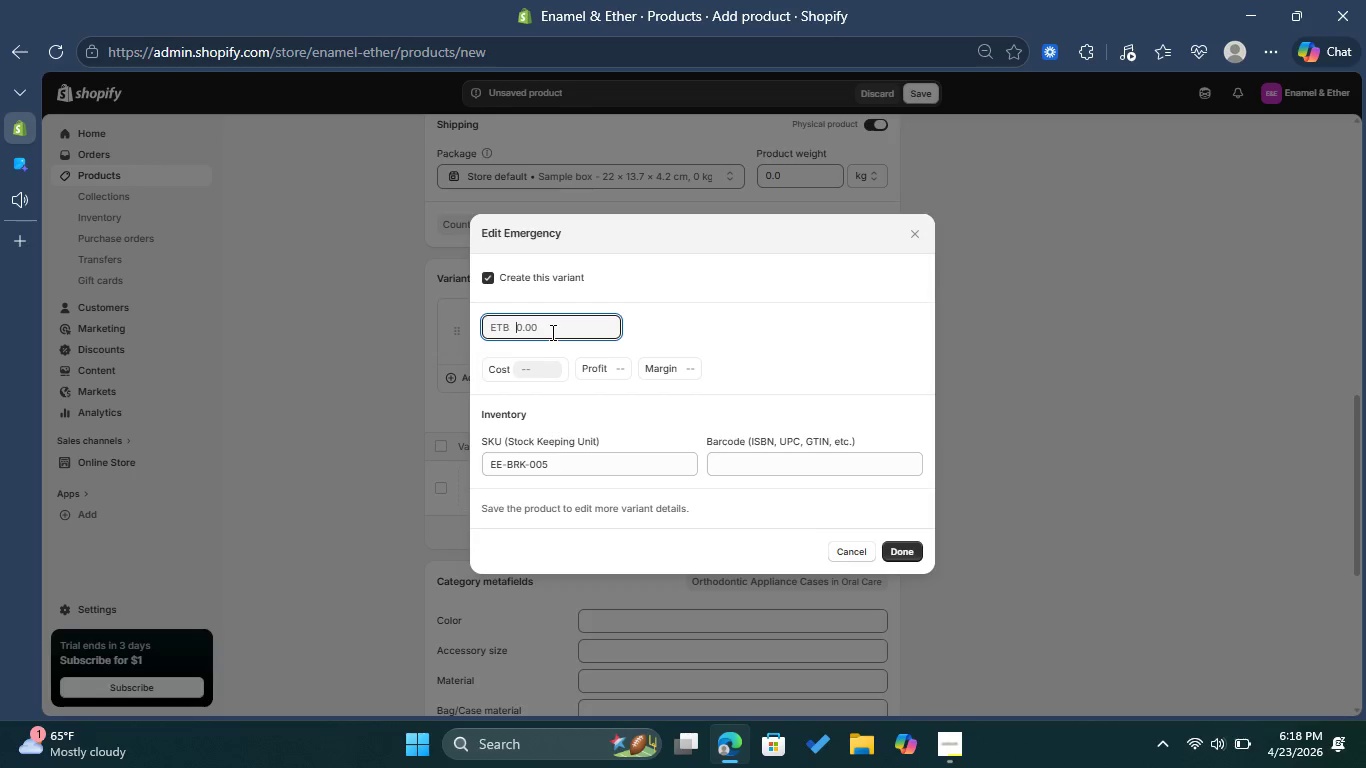 
type(24.99)
 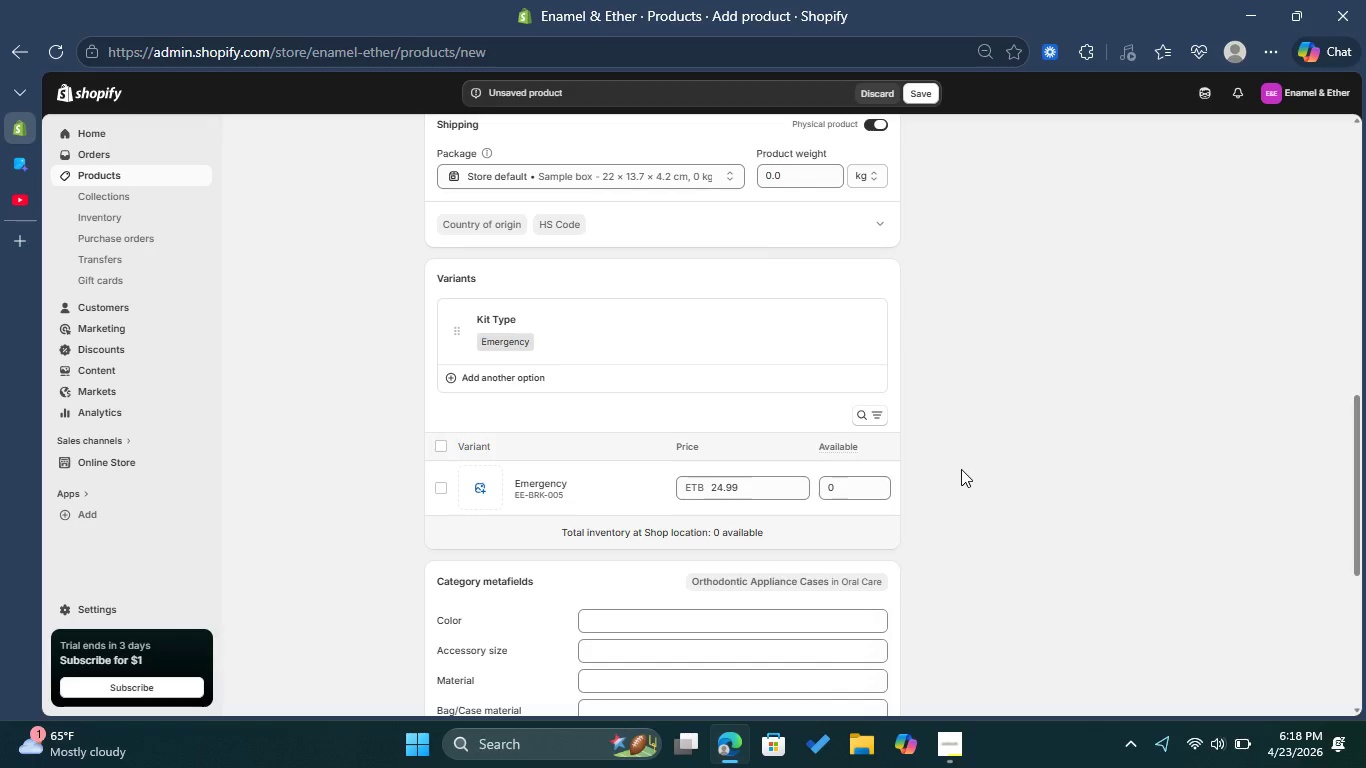 
left_click([861, 486])
 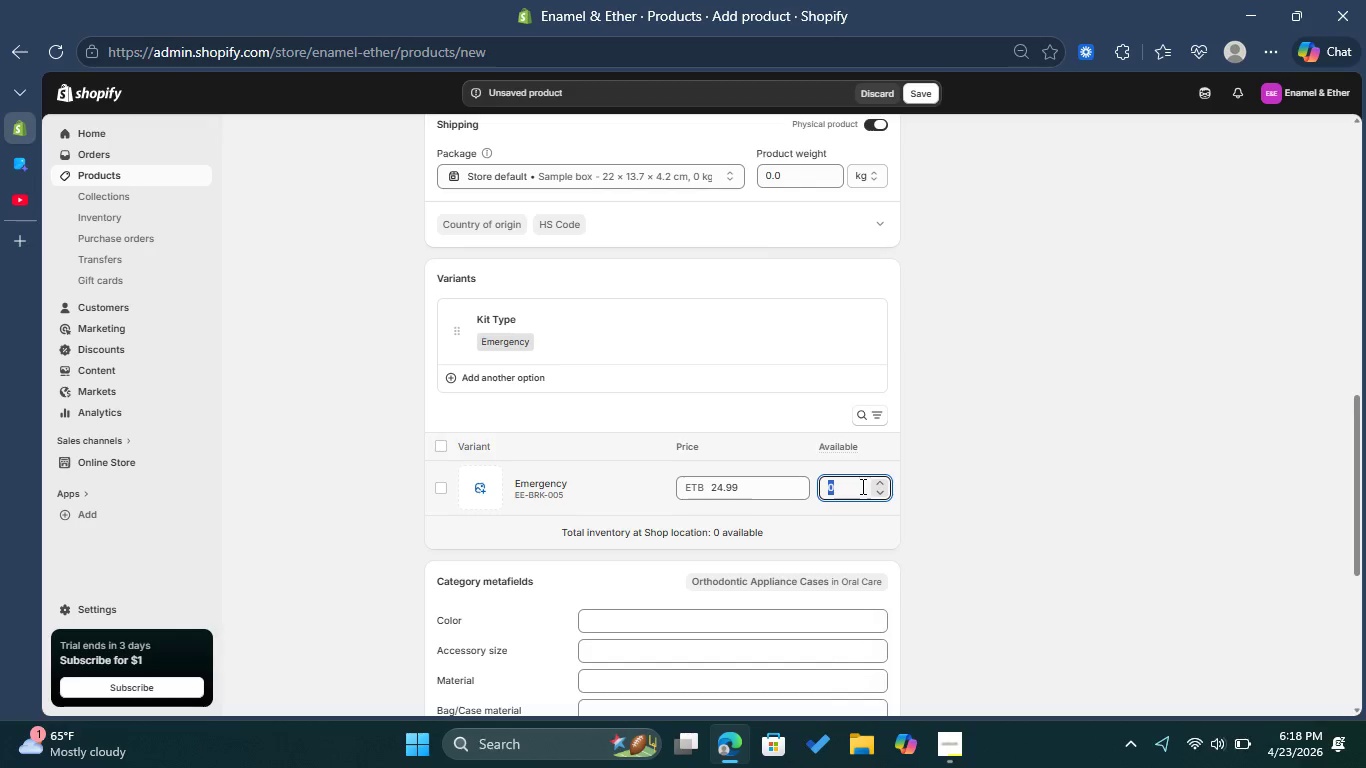 
type(50)
 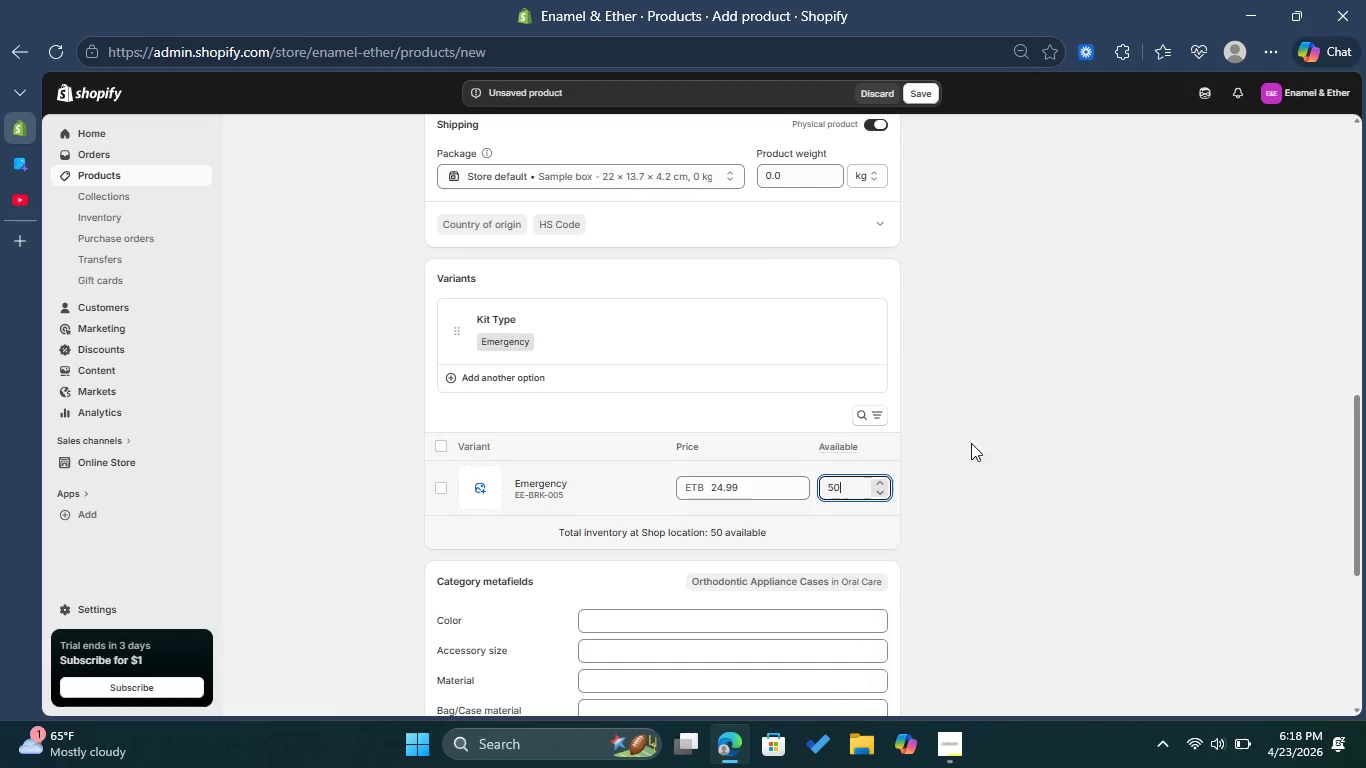 
left_click([1011, 409])
 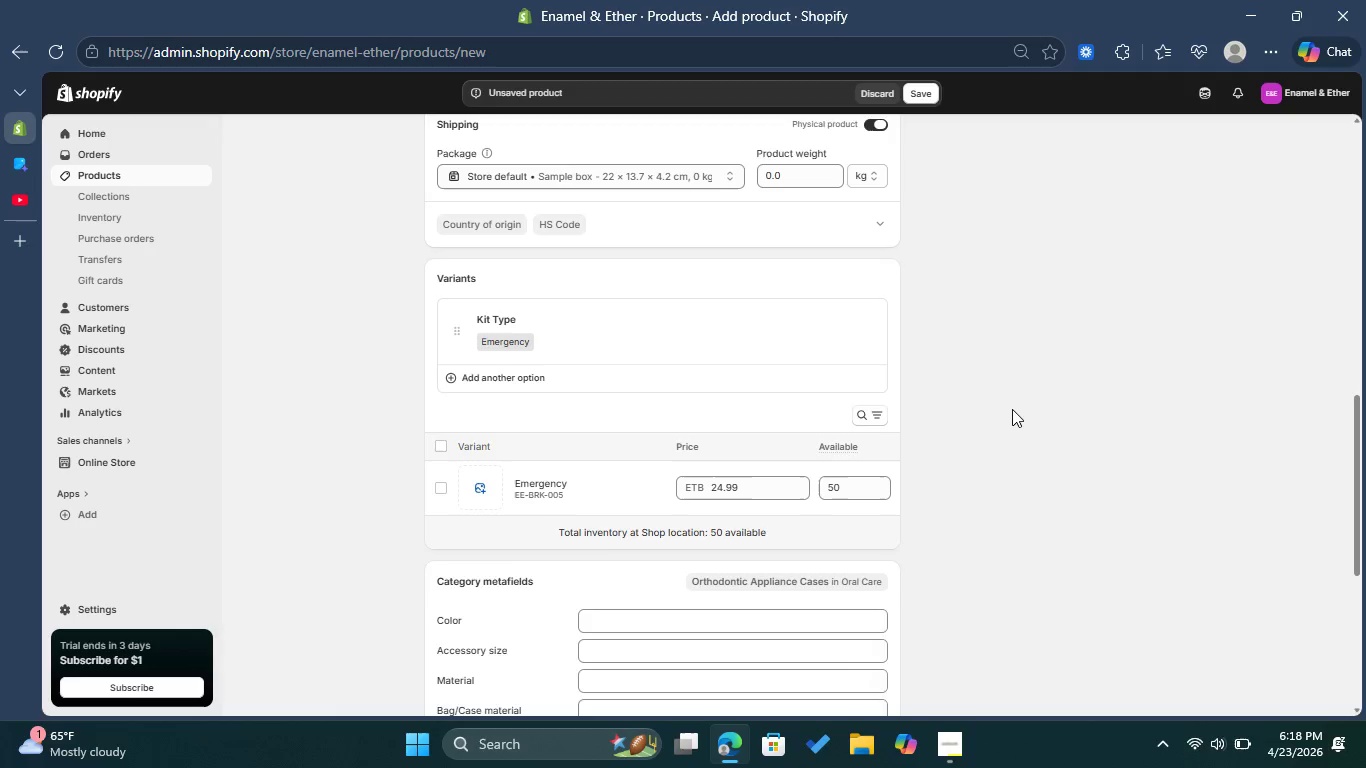 
scroll: coordinate [1012, 409], scroll_direction: up, amount: 2.0
 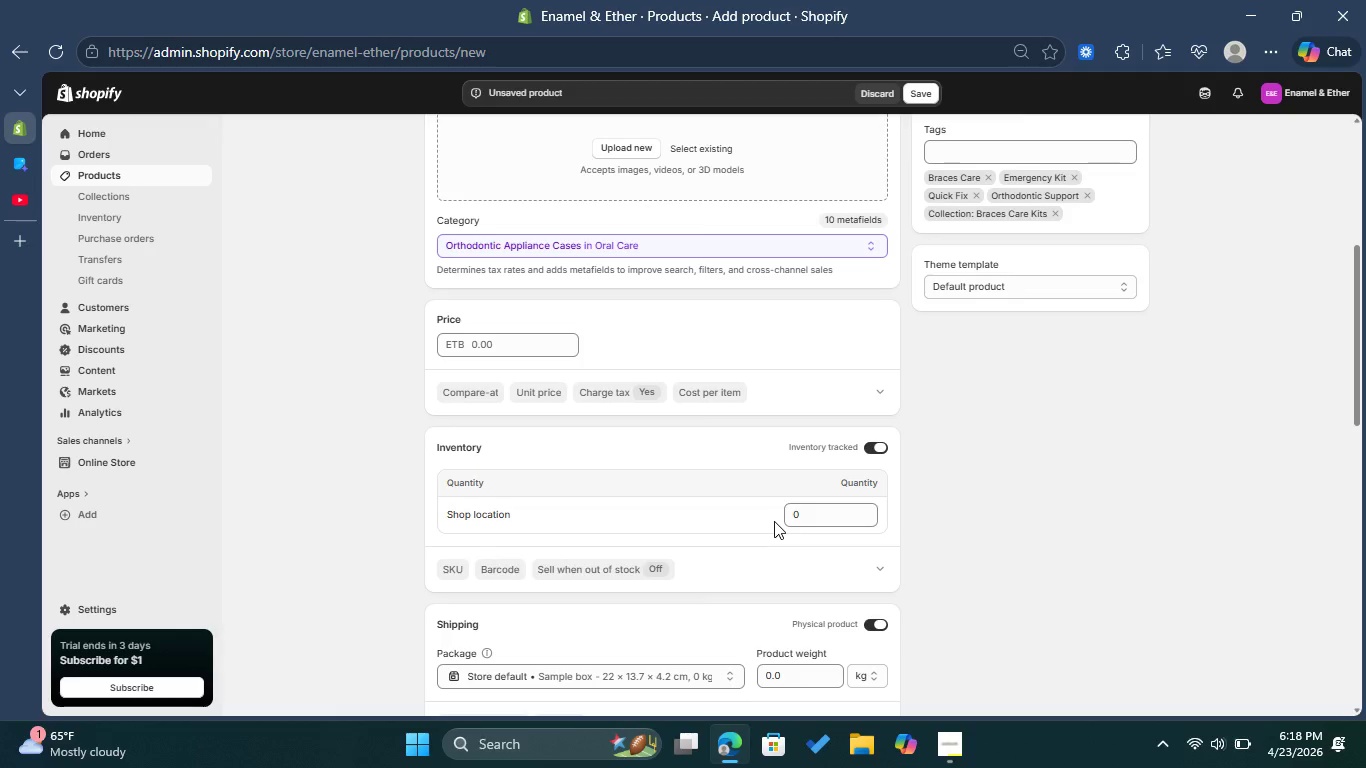 
left_click([815, 514])
 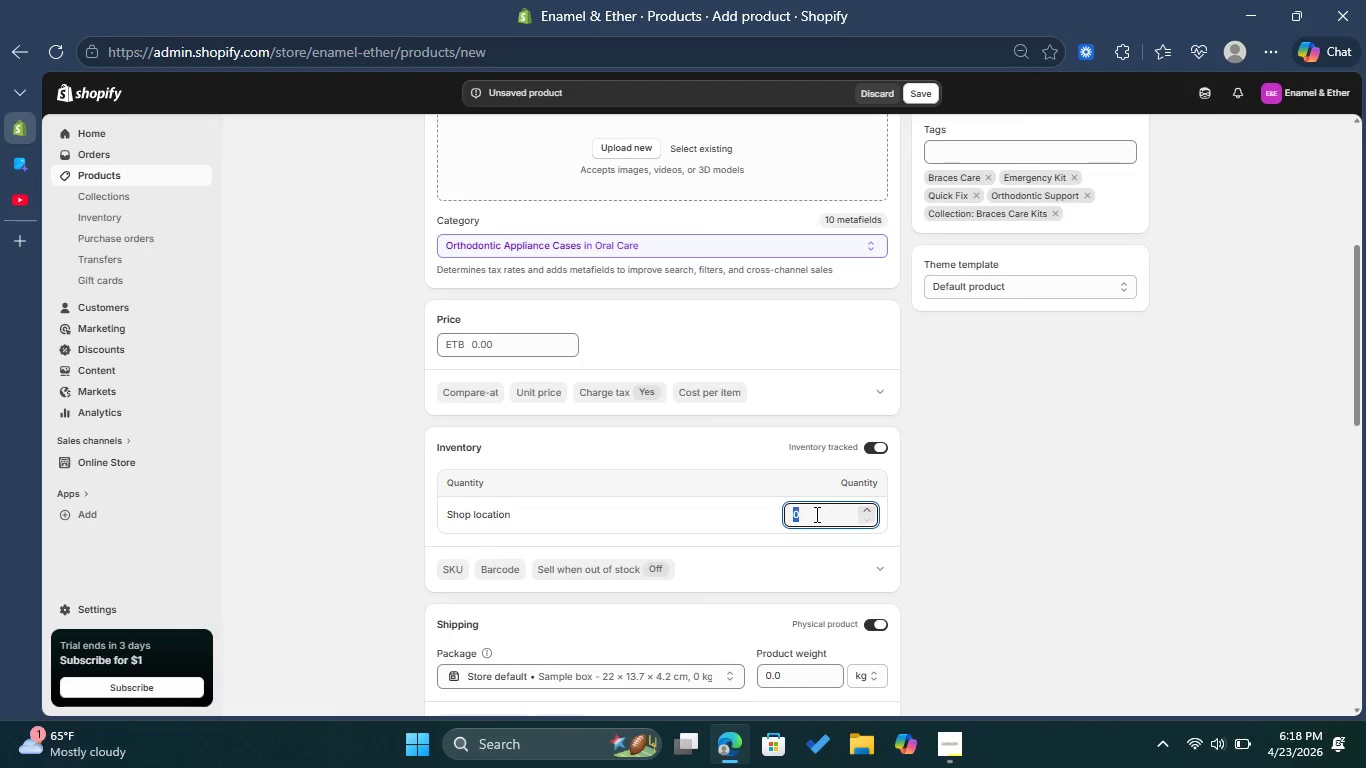 
type(50)
 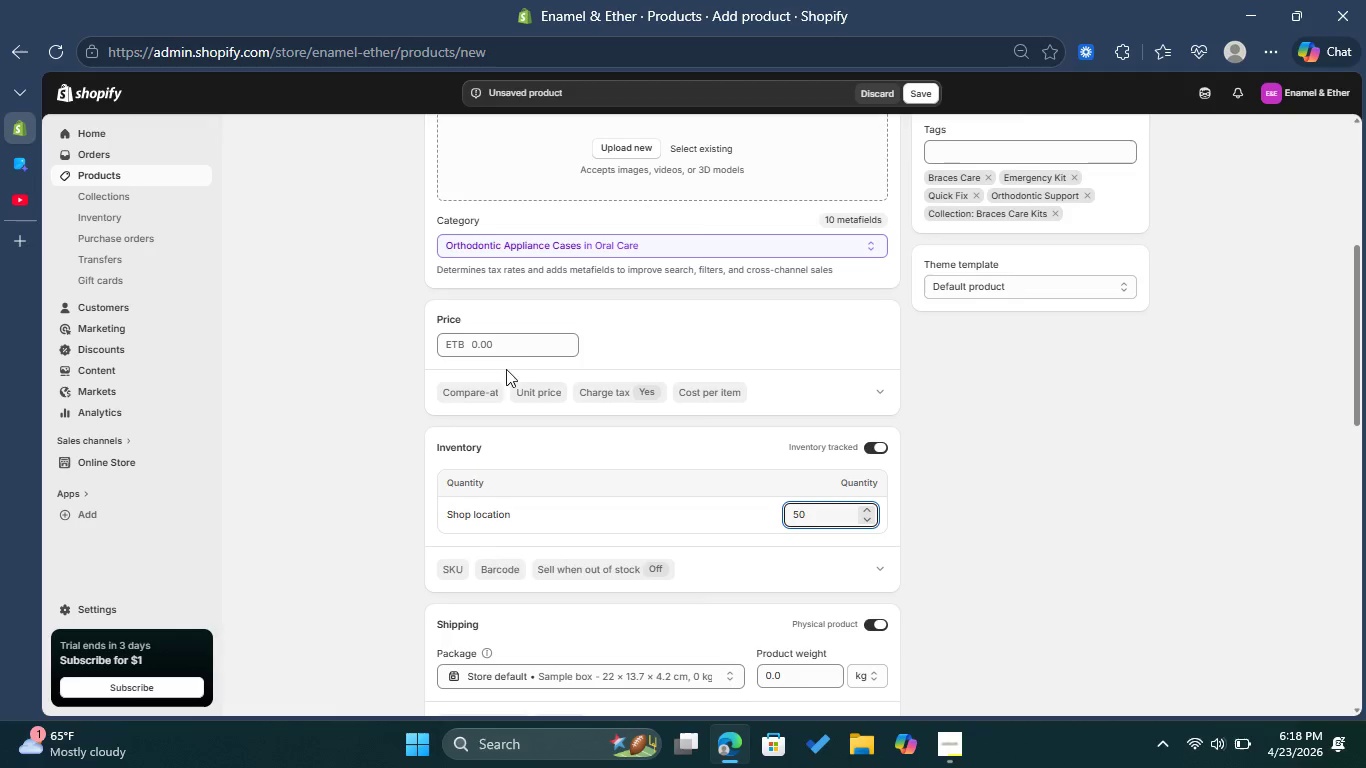 
left_click([506, 344])
 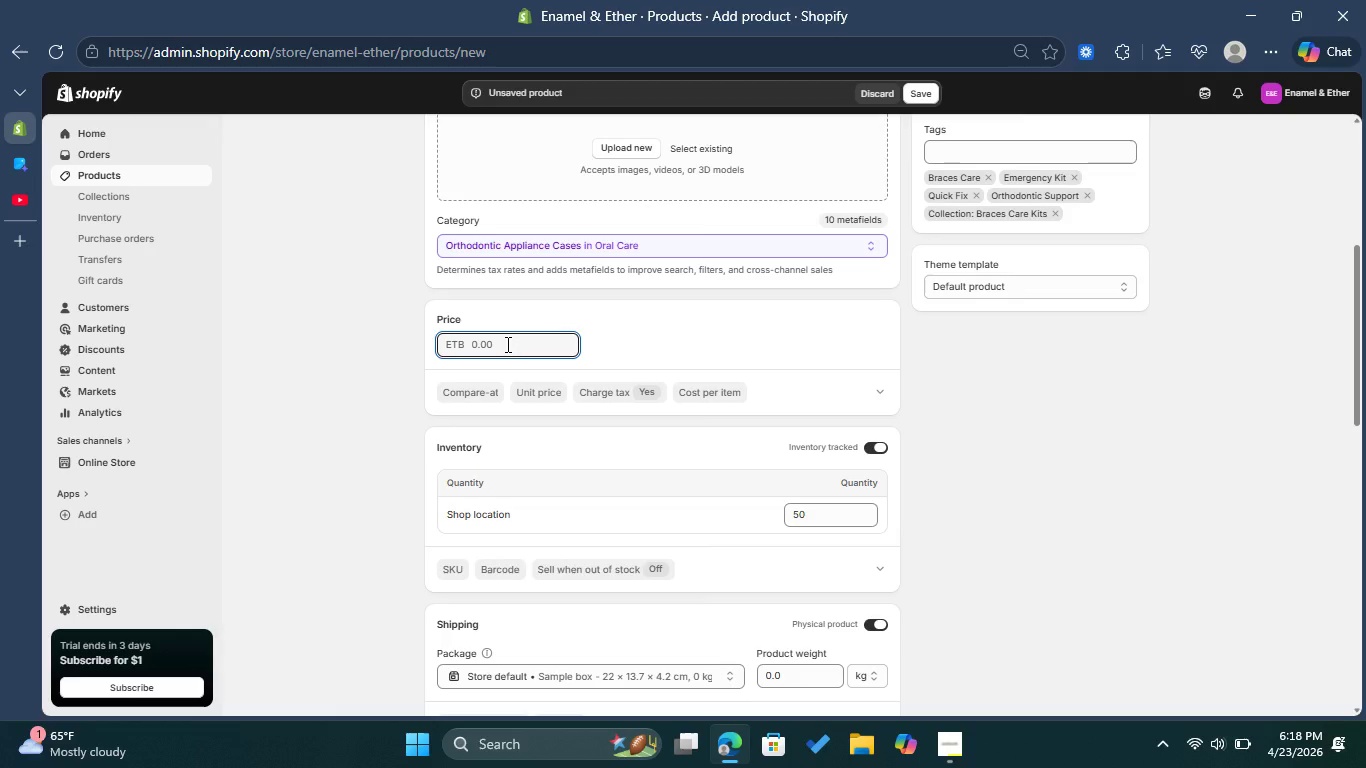 
type(24.99)
 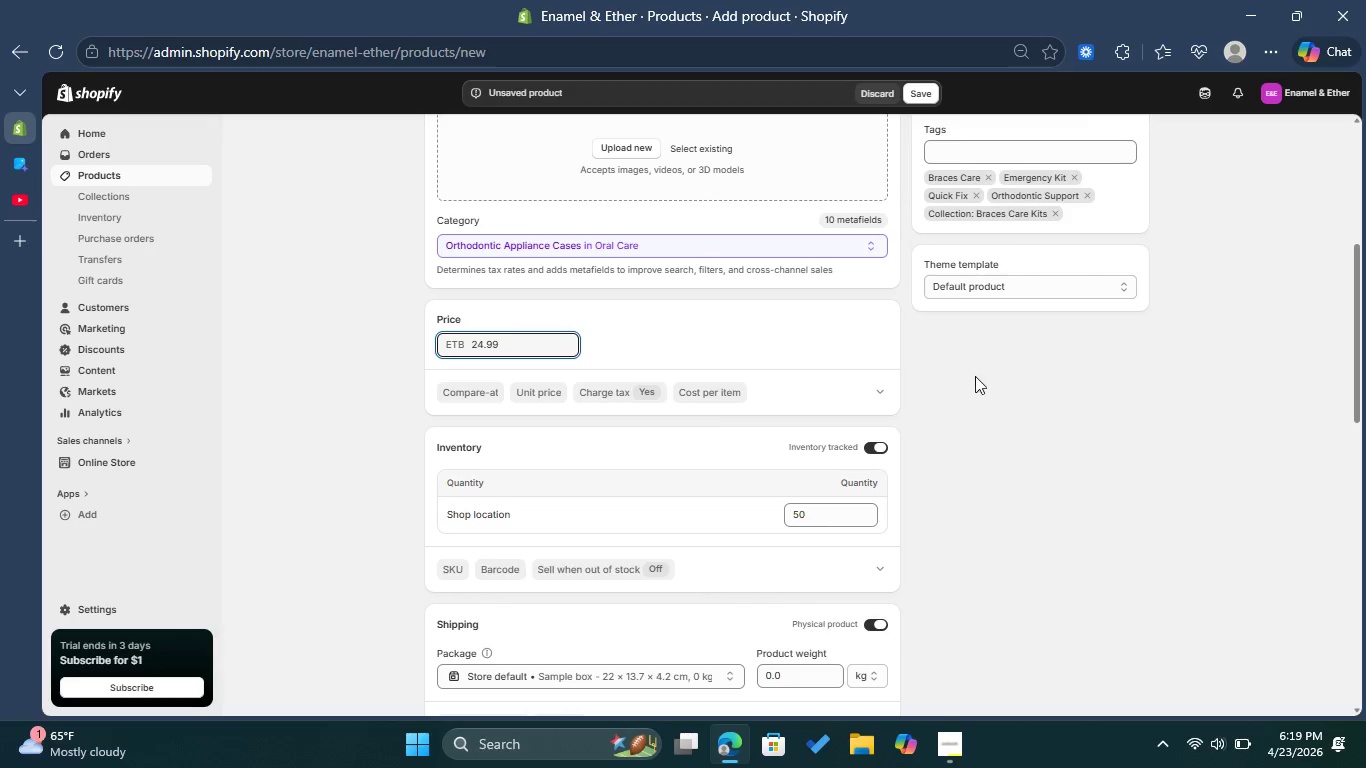 
left_click([994, 379])
 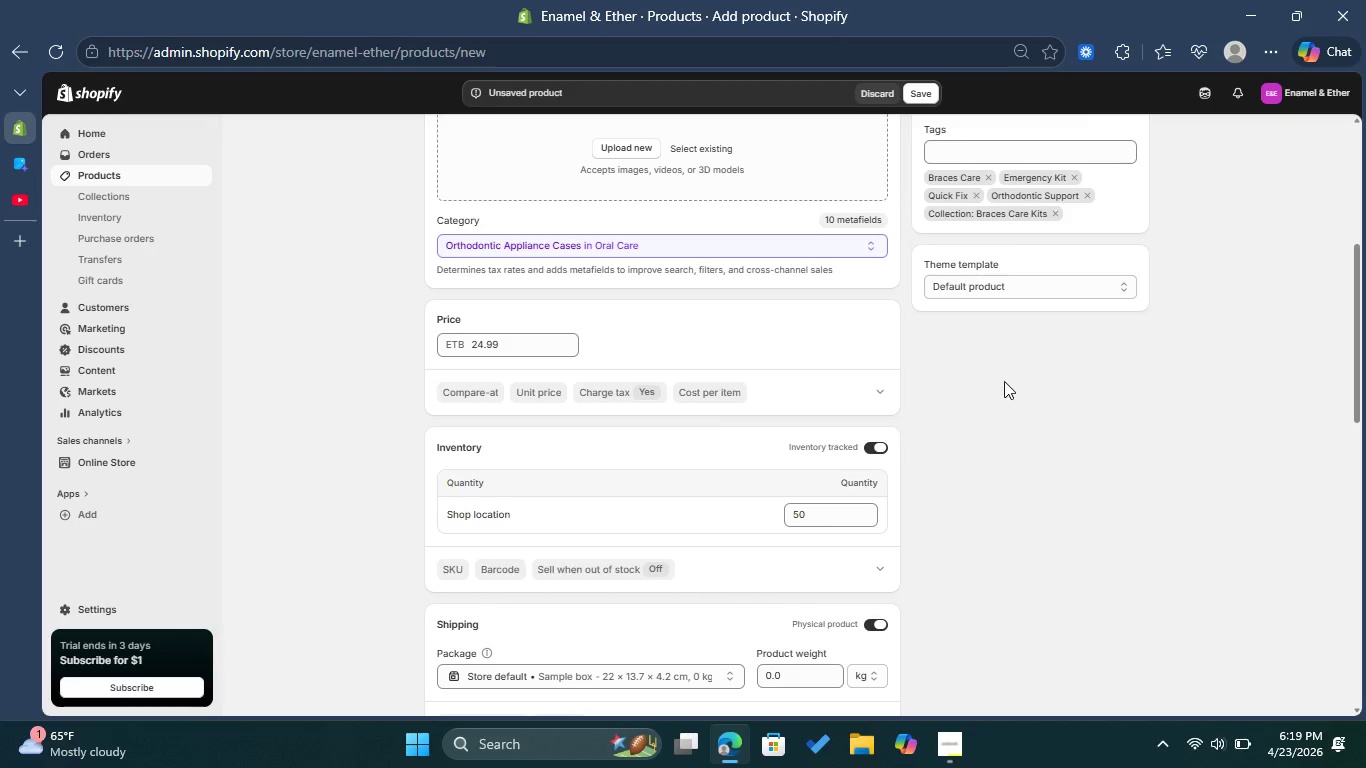 
left_click([27, 158])
 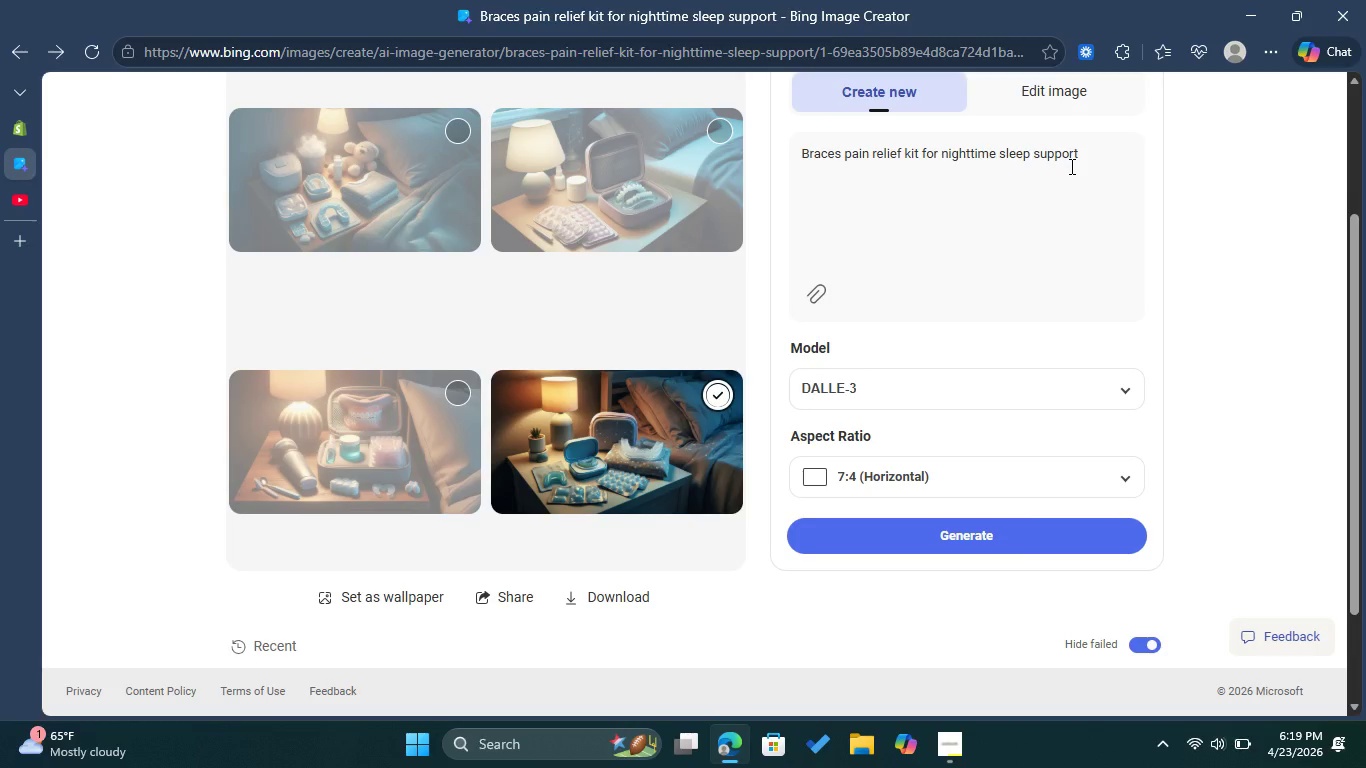 
wait(15.69)
 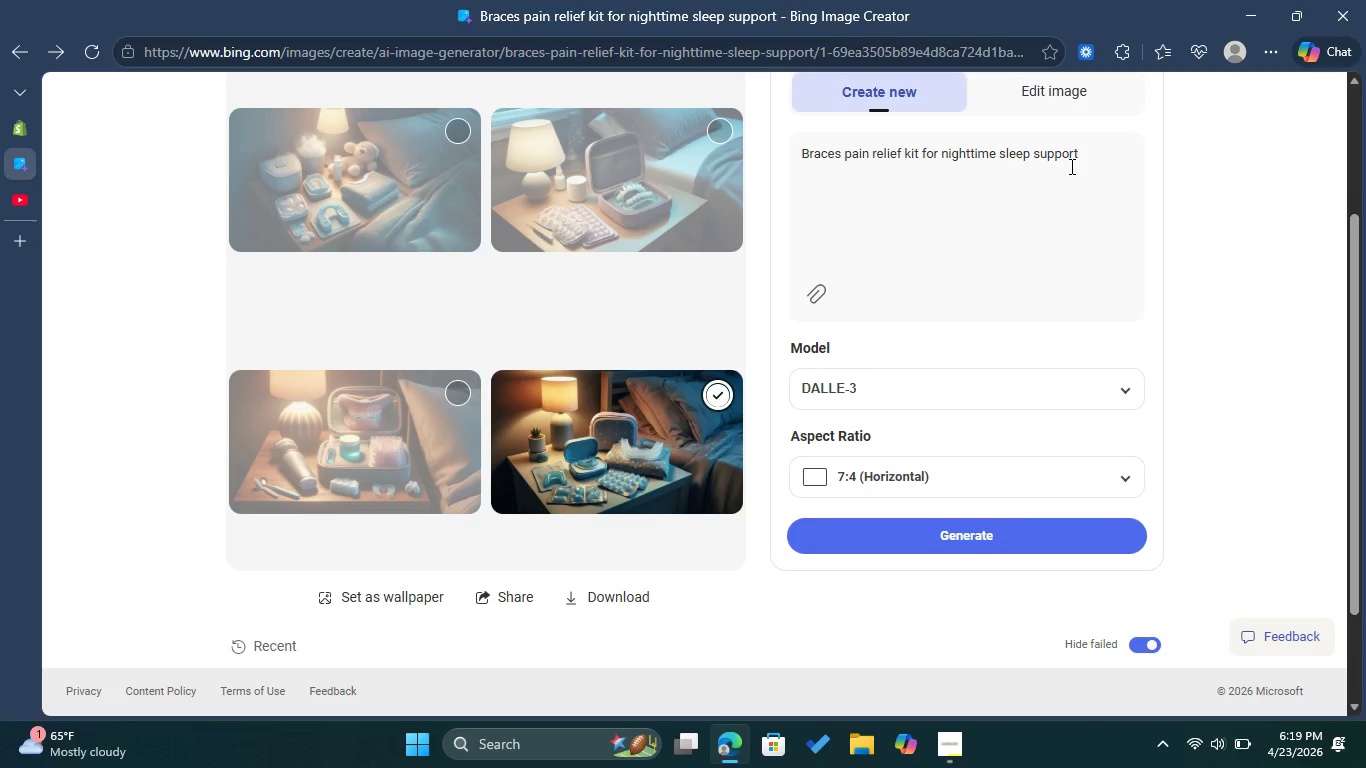 
left_click_drag(start_coordinate=[1088, 153], to_coordinate=[770, 158])
 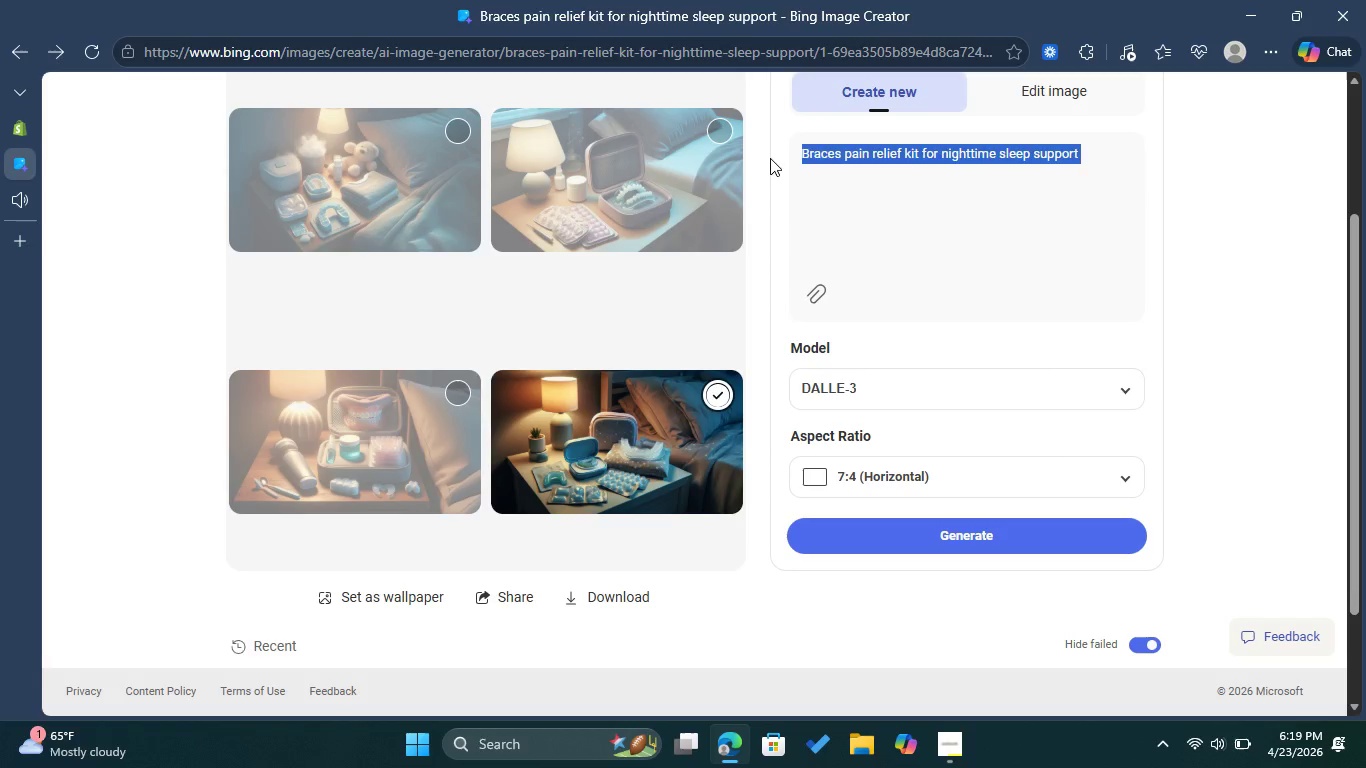 
key(Backspace)
type(barces emergency repair kit for broken brackets wires)
 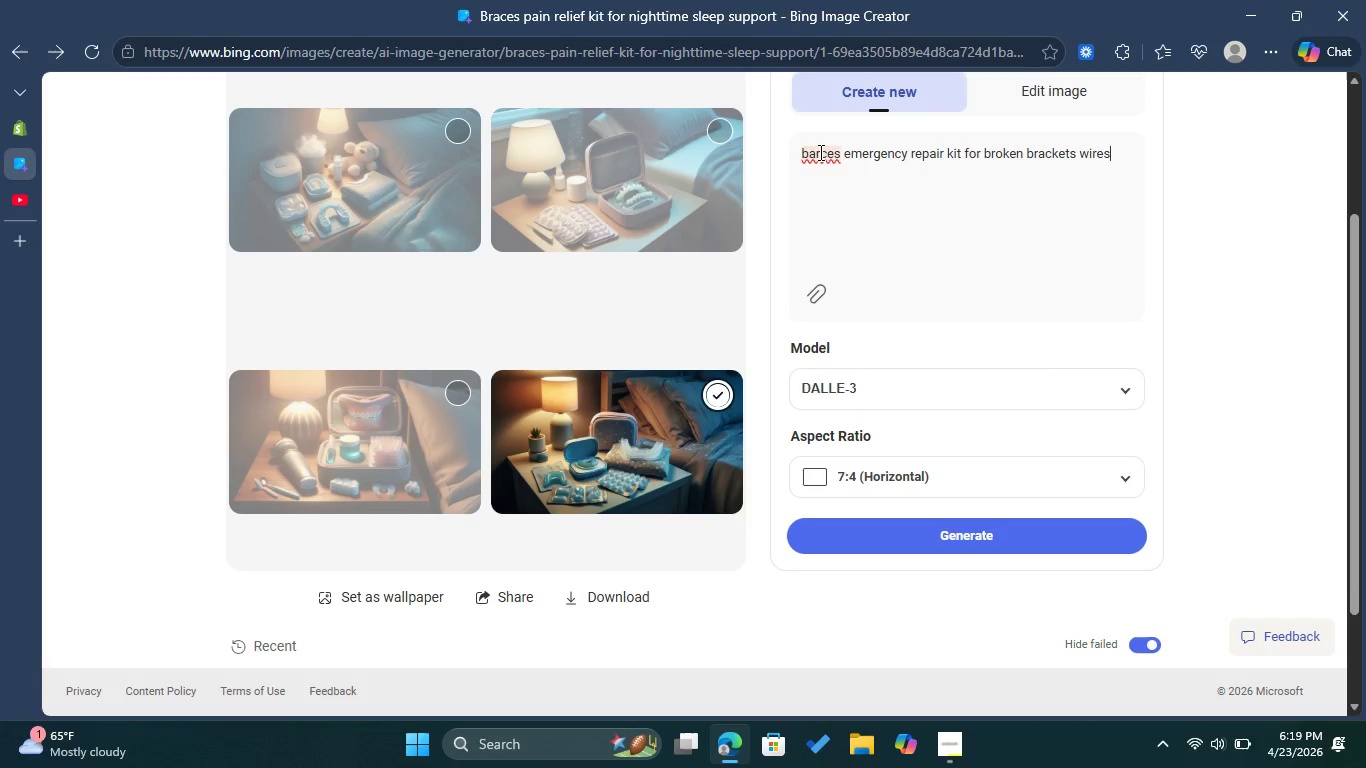 
left_click([822, 152])
 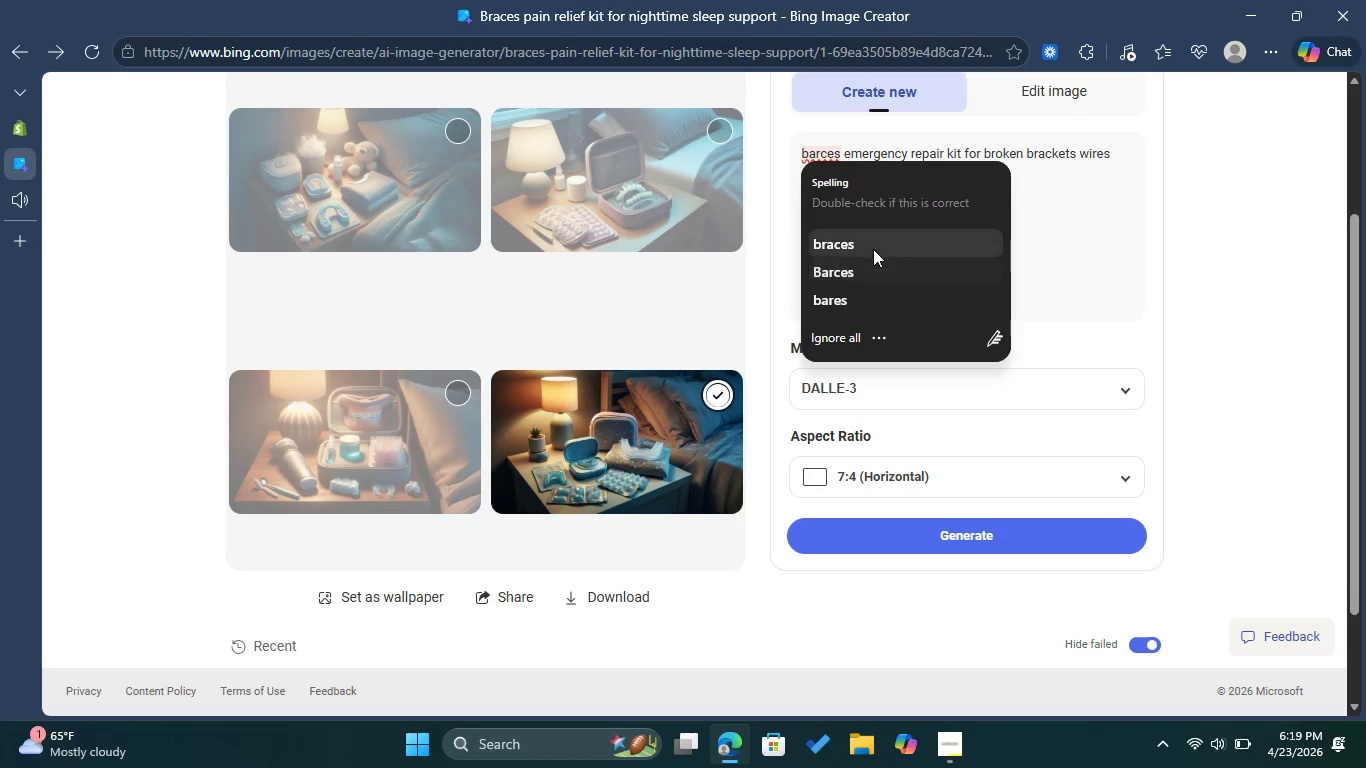 
left_click([873, 249])
 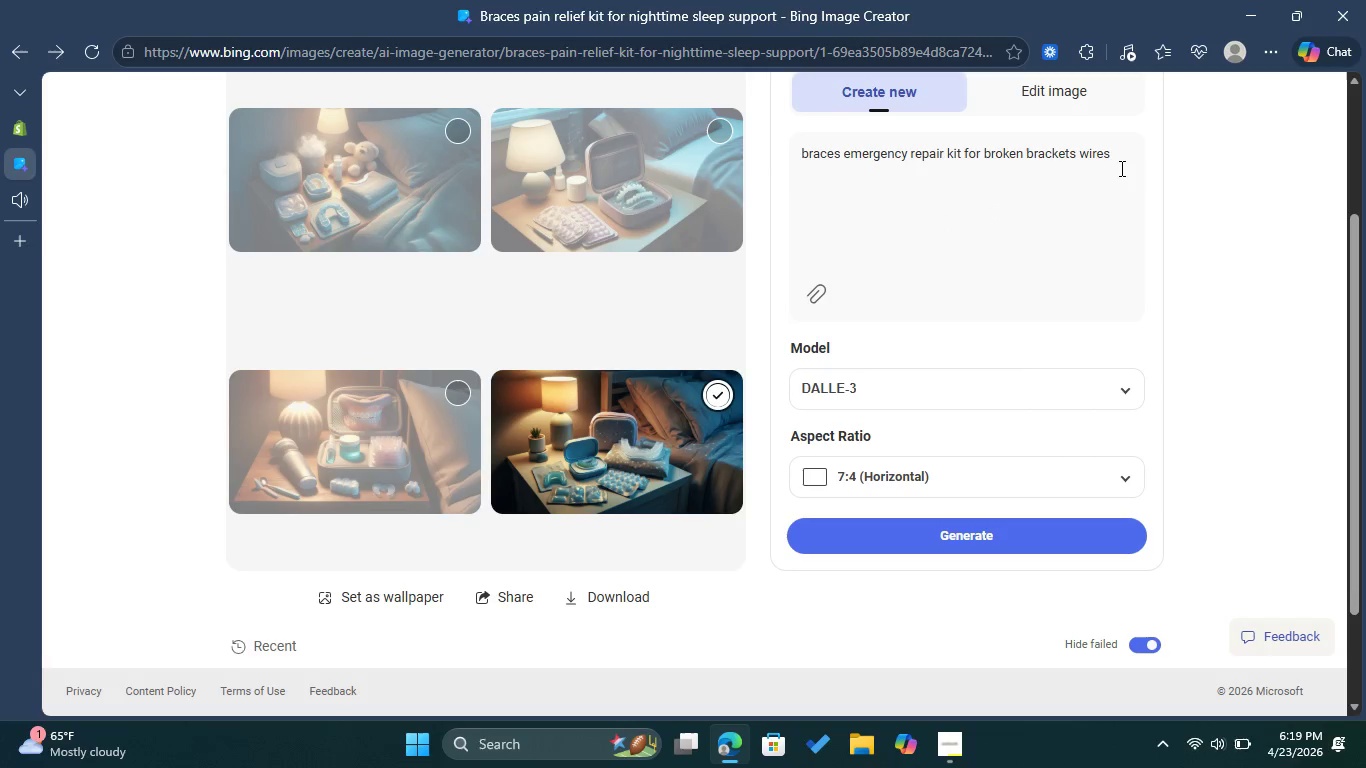 
left_click([1120, 168])
 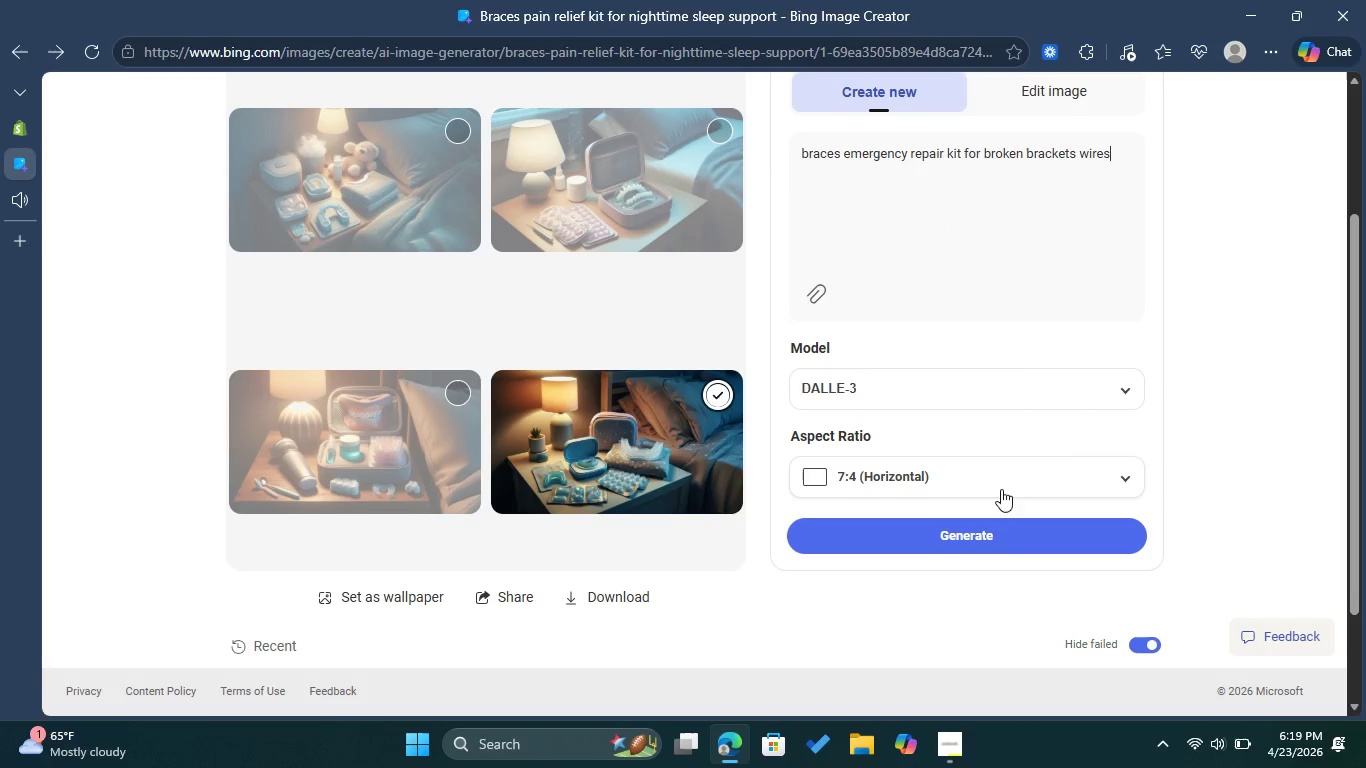 
left_click([997, 543])
 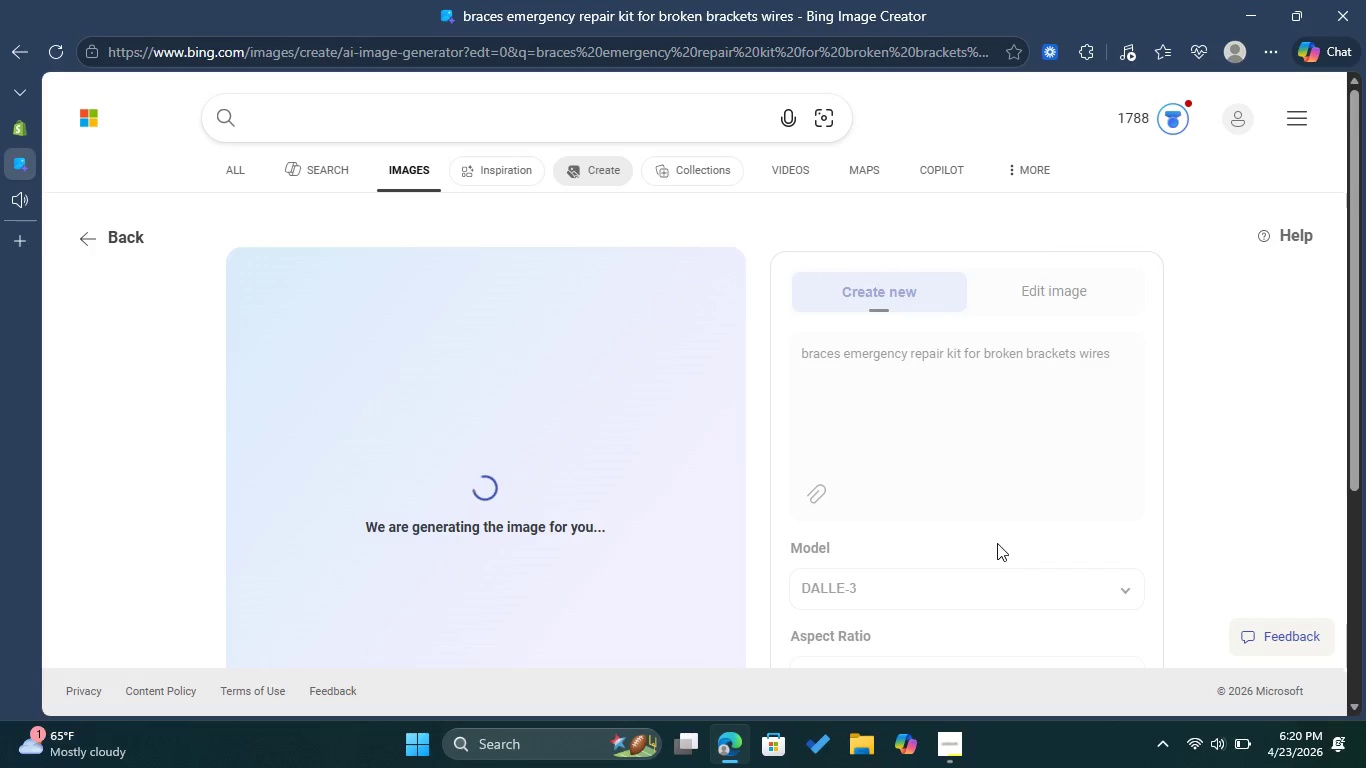 
wait(34.61)
 